 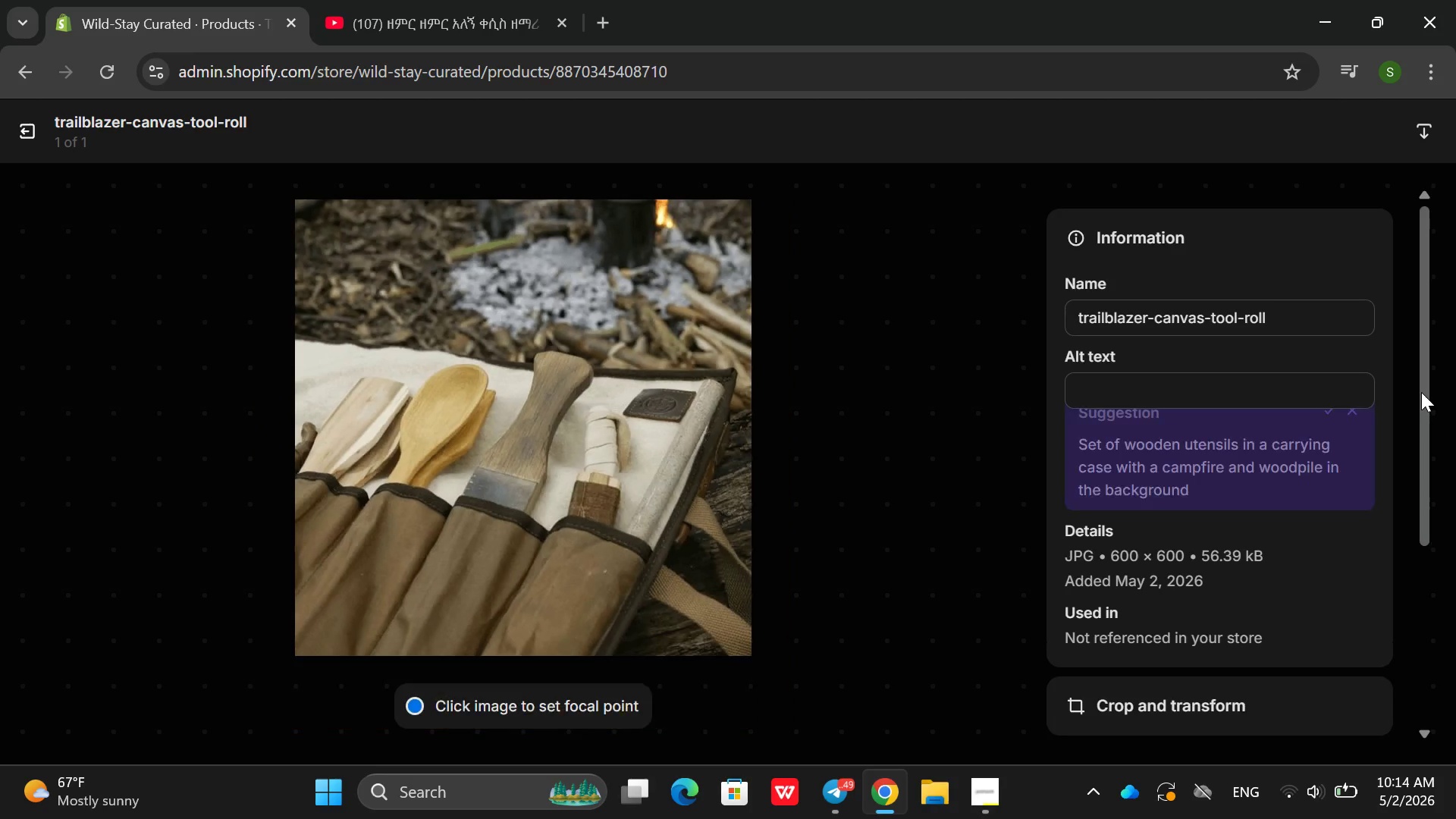 
left_click([1219, 394])
 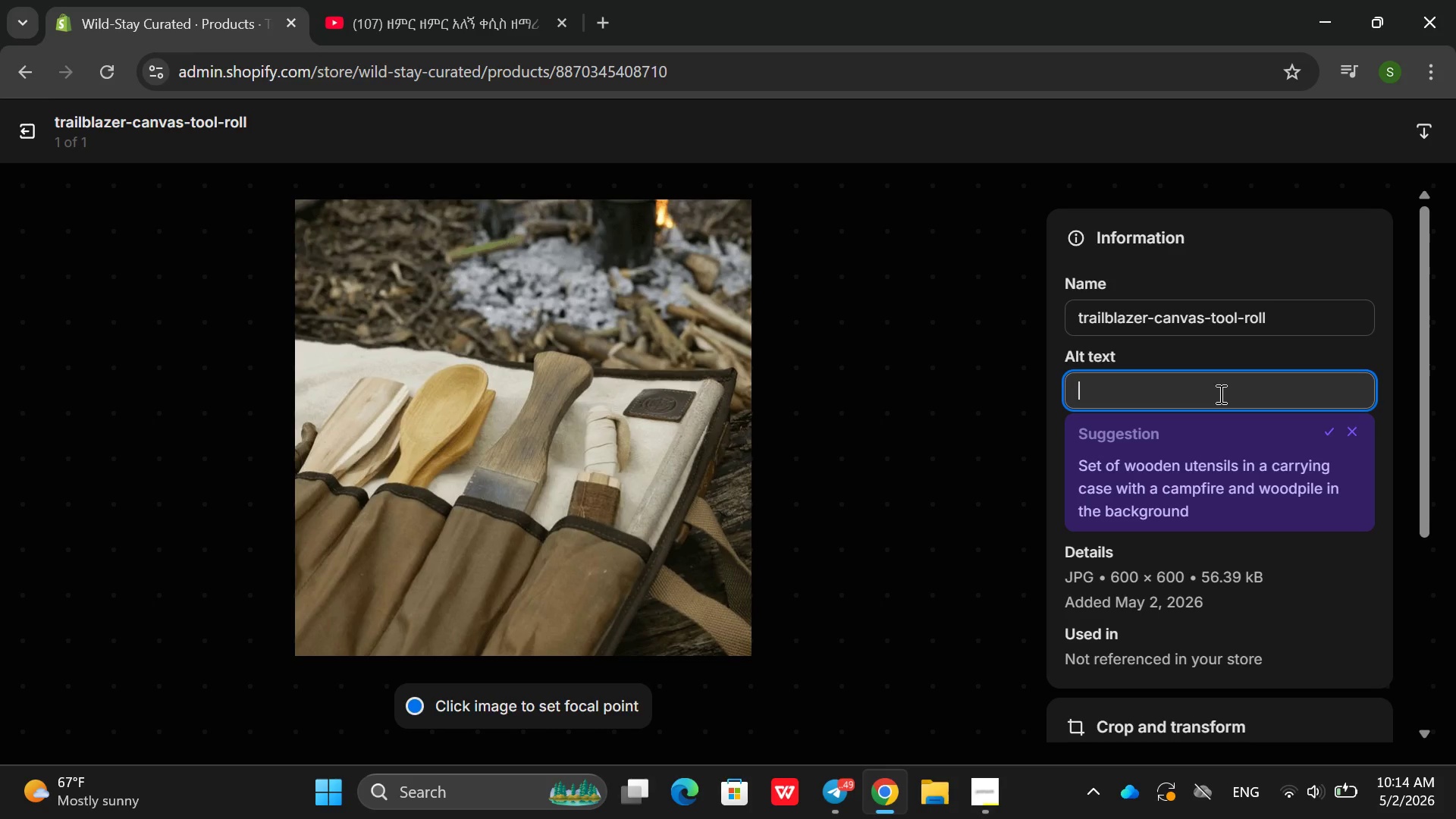 
type(set of woodent)
key(Backspace)
key(Backspace)
 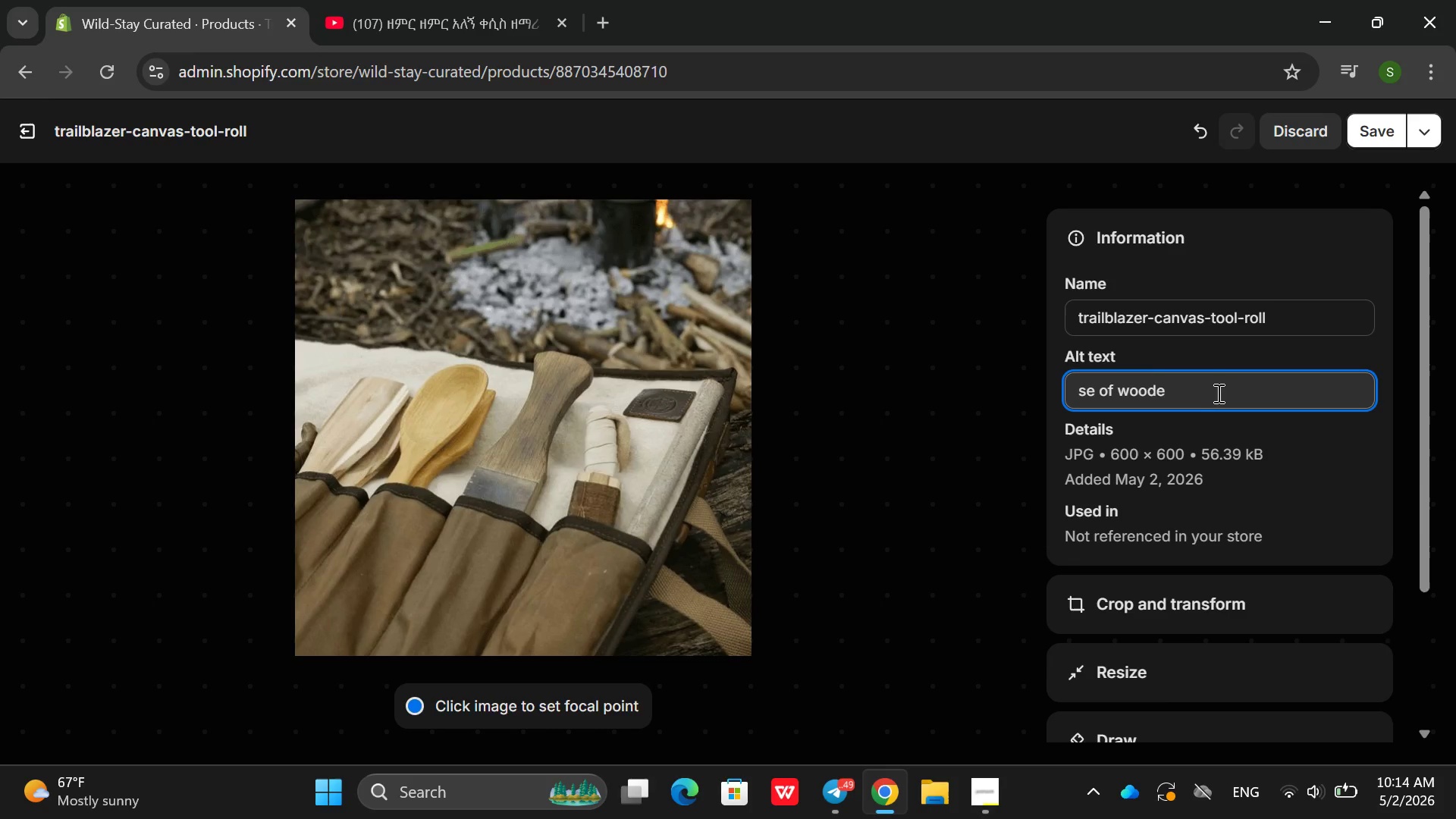 
hold_key(key=Backspace, duration=1.26)
 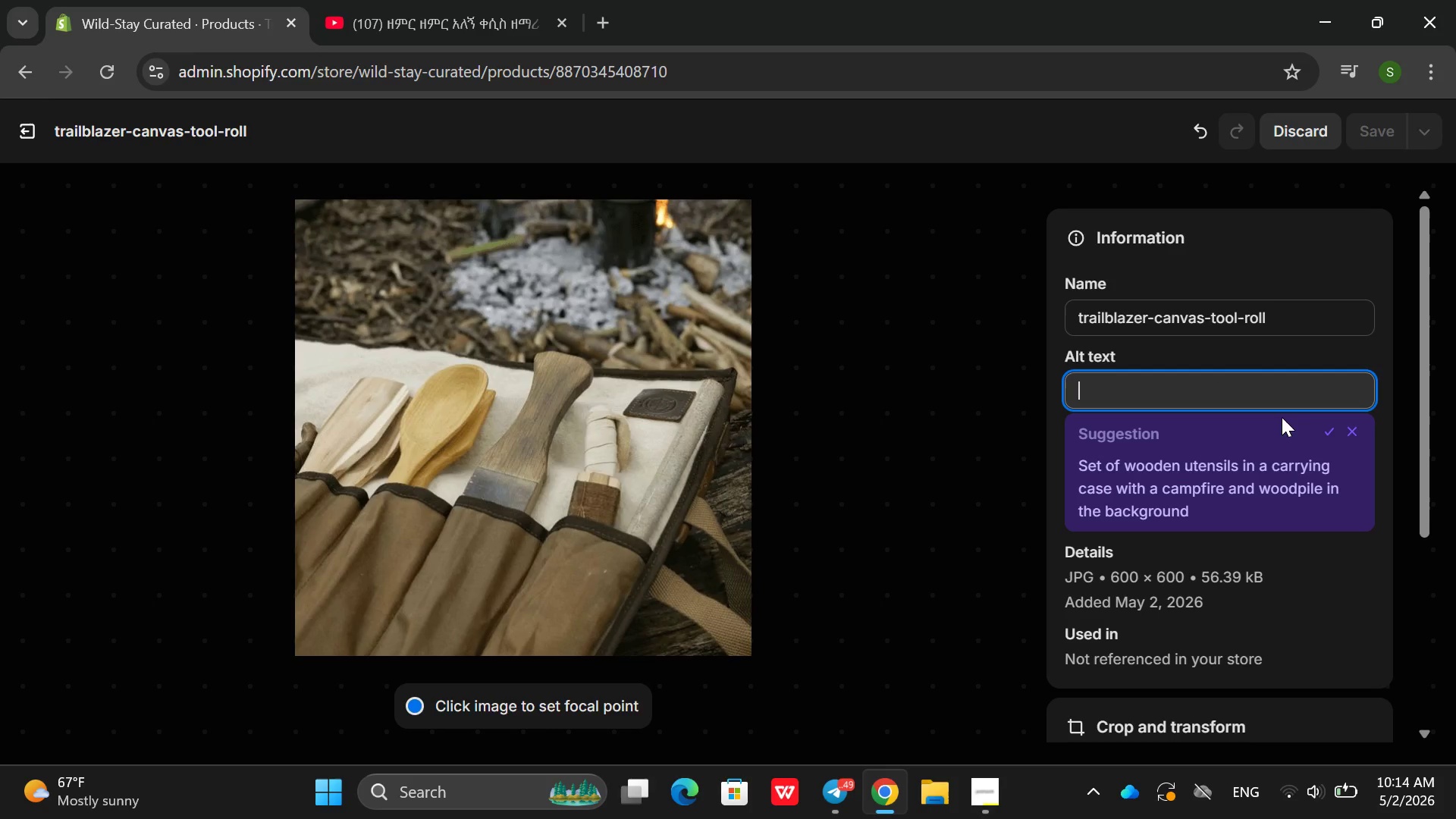 
left_click([1323, 424])
 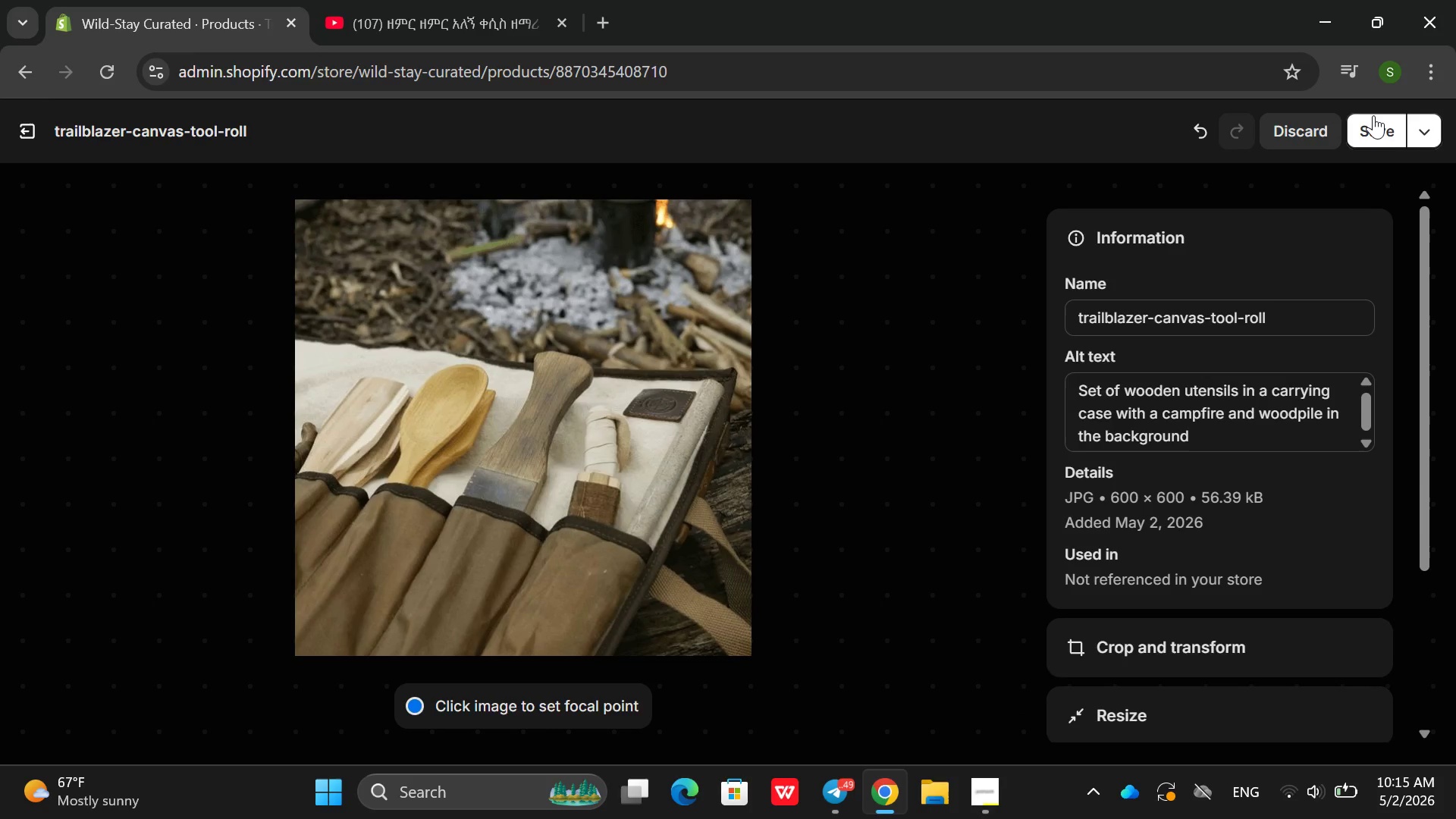 
left_click([1360, 131])
 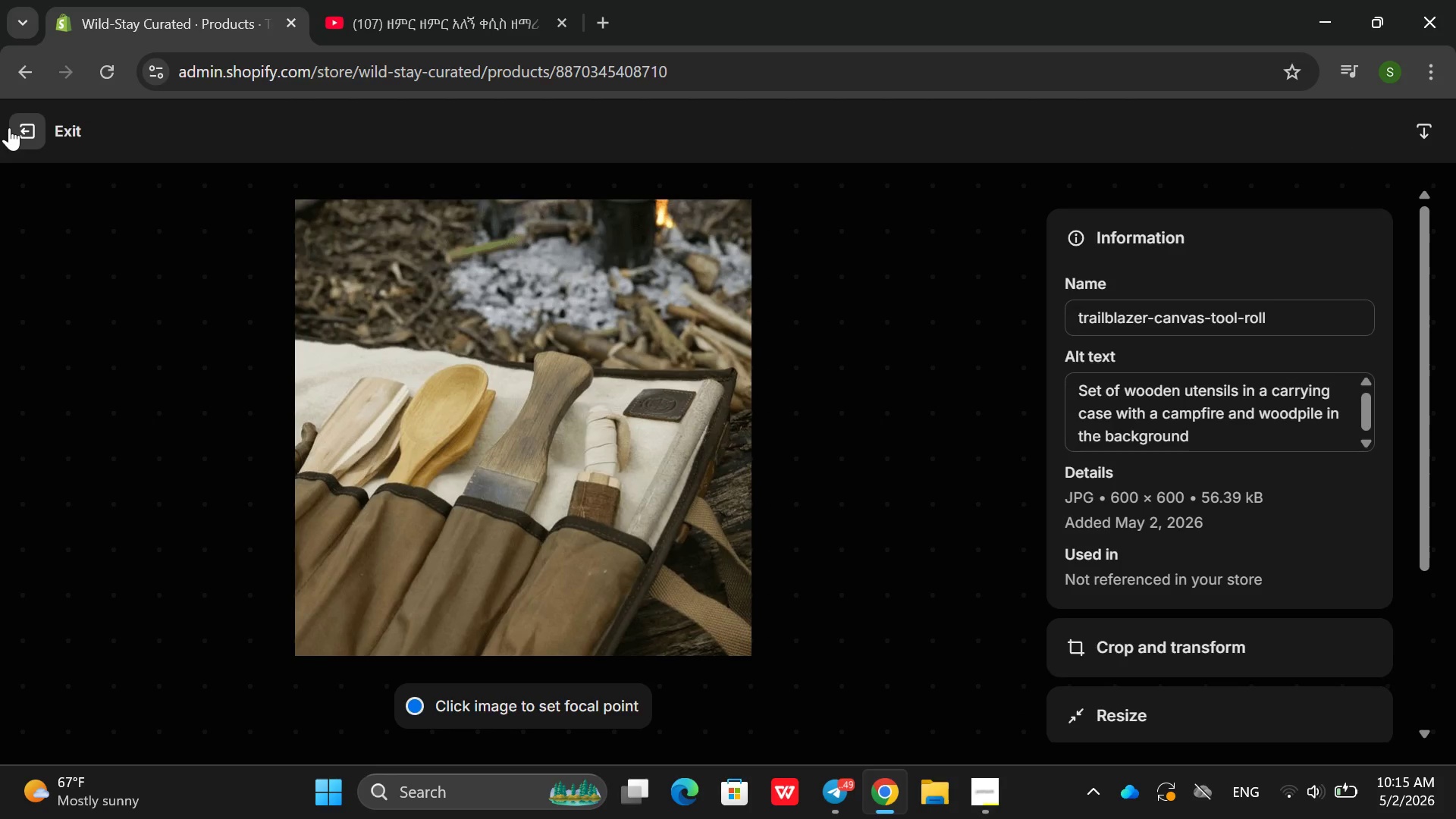 
left_click([9, 127])
 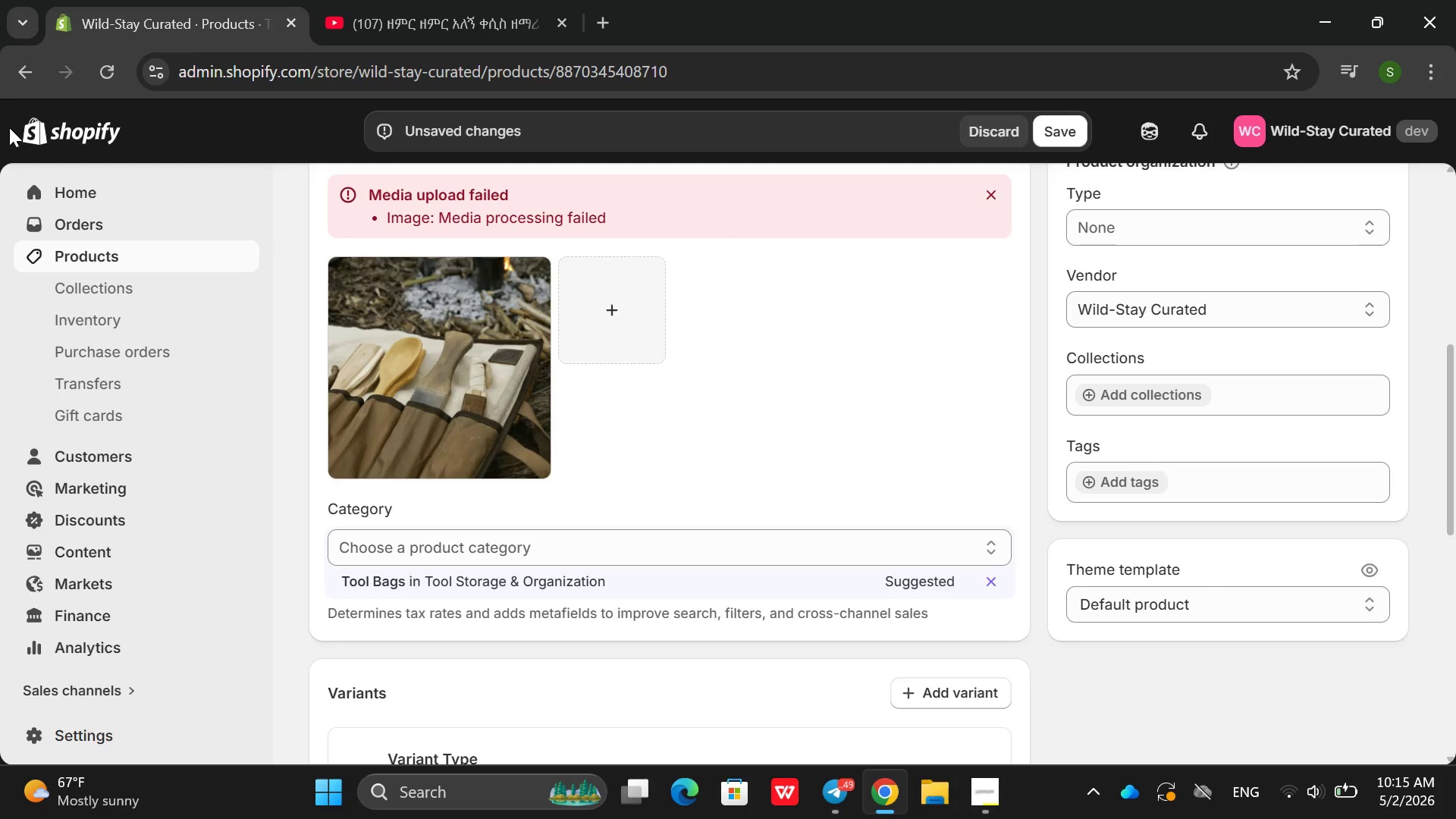 
mouse_move([384, 340])
 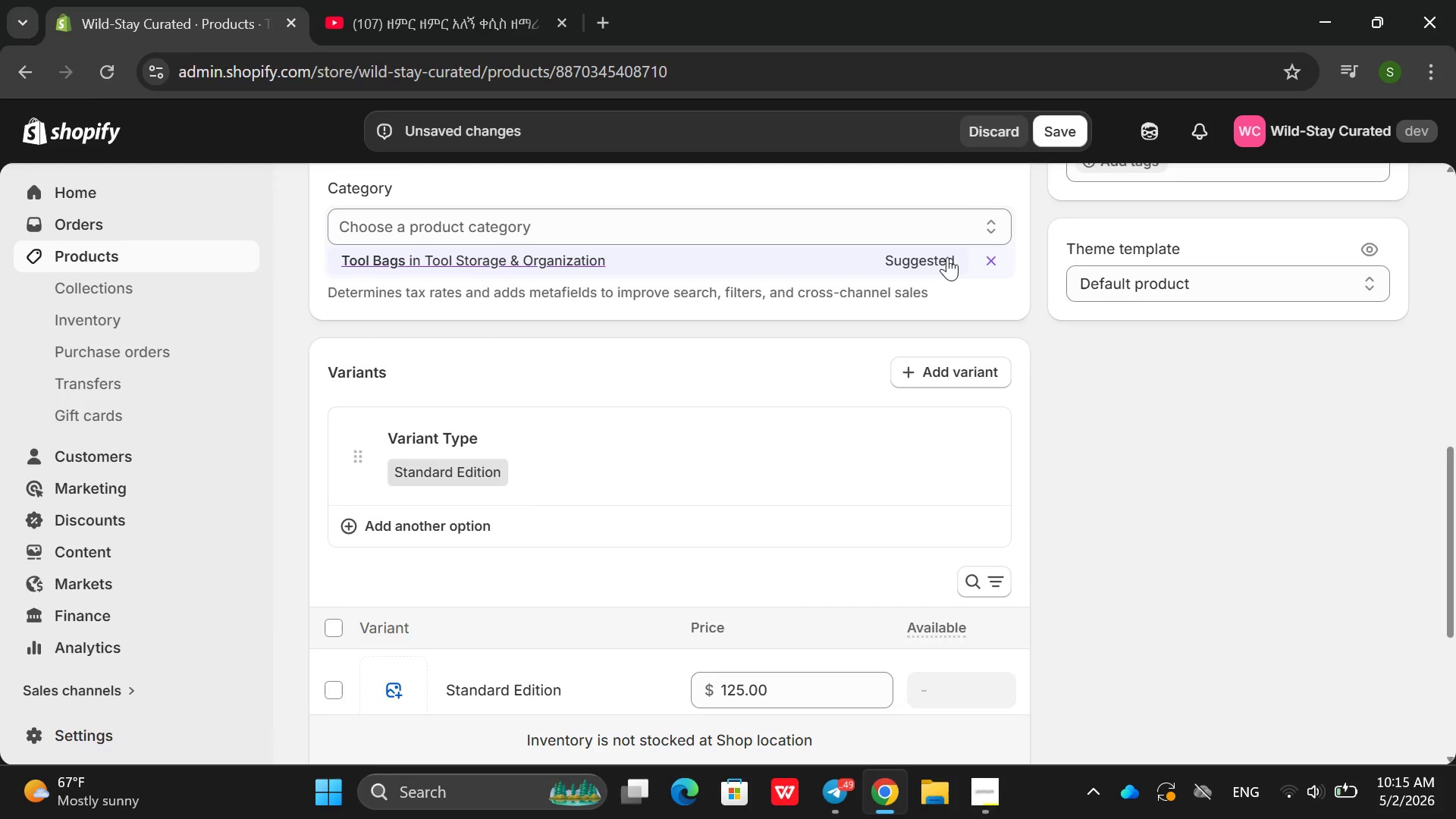 
left_click([947, 257])
 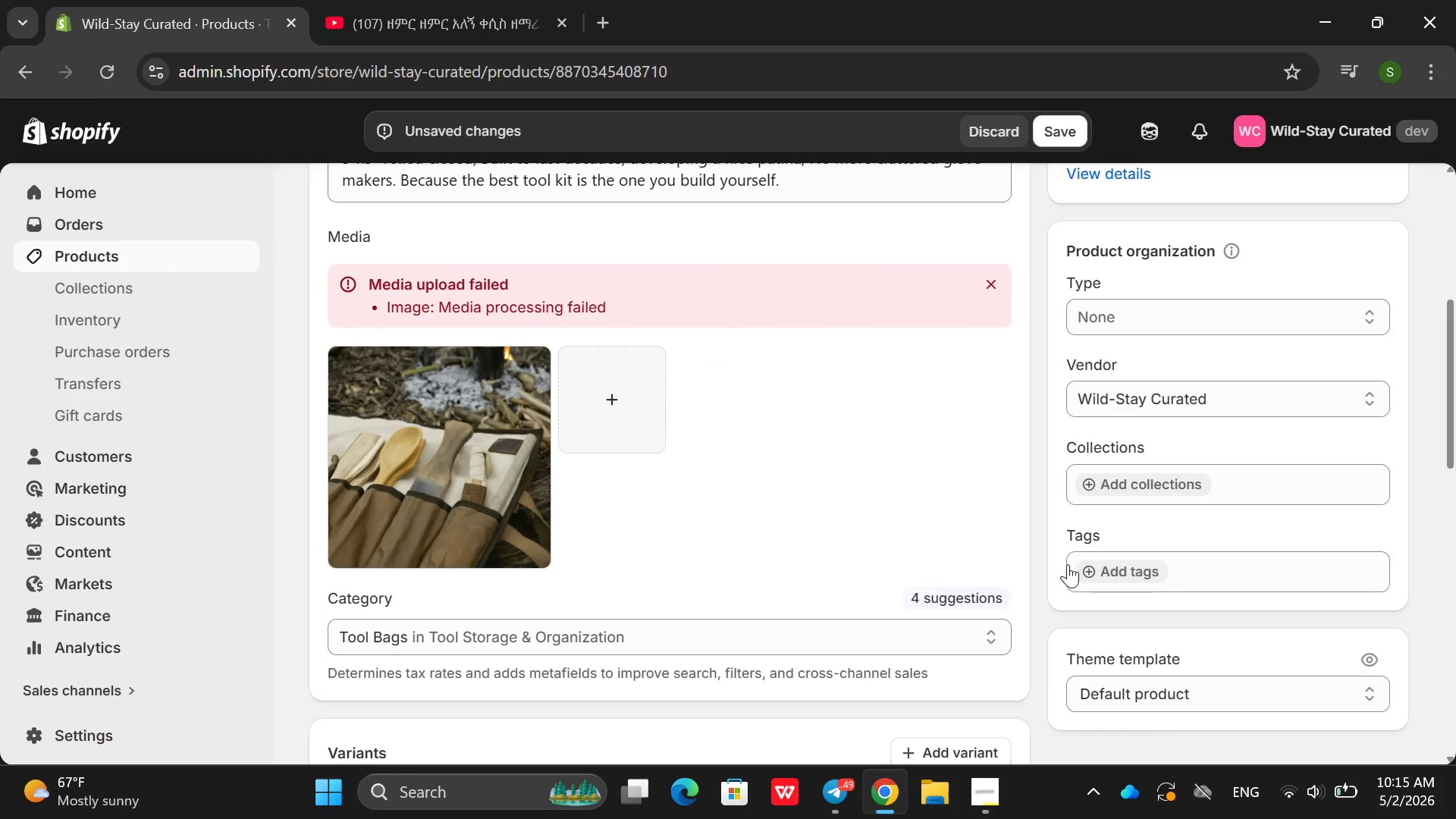 
wait(5.05)
 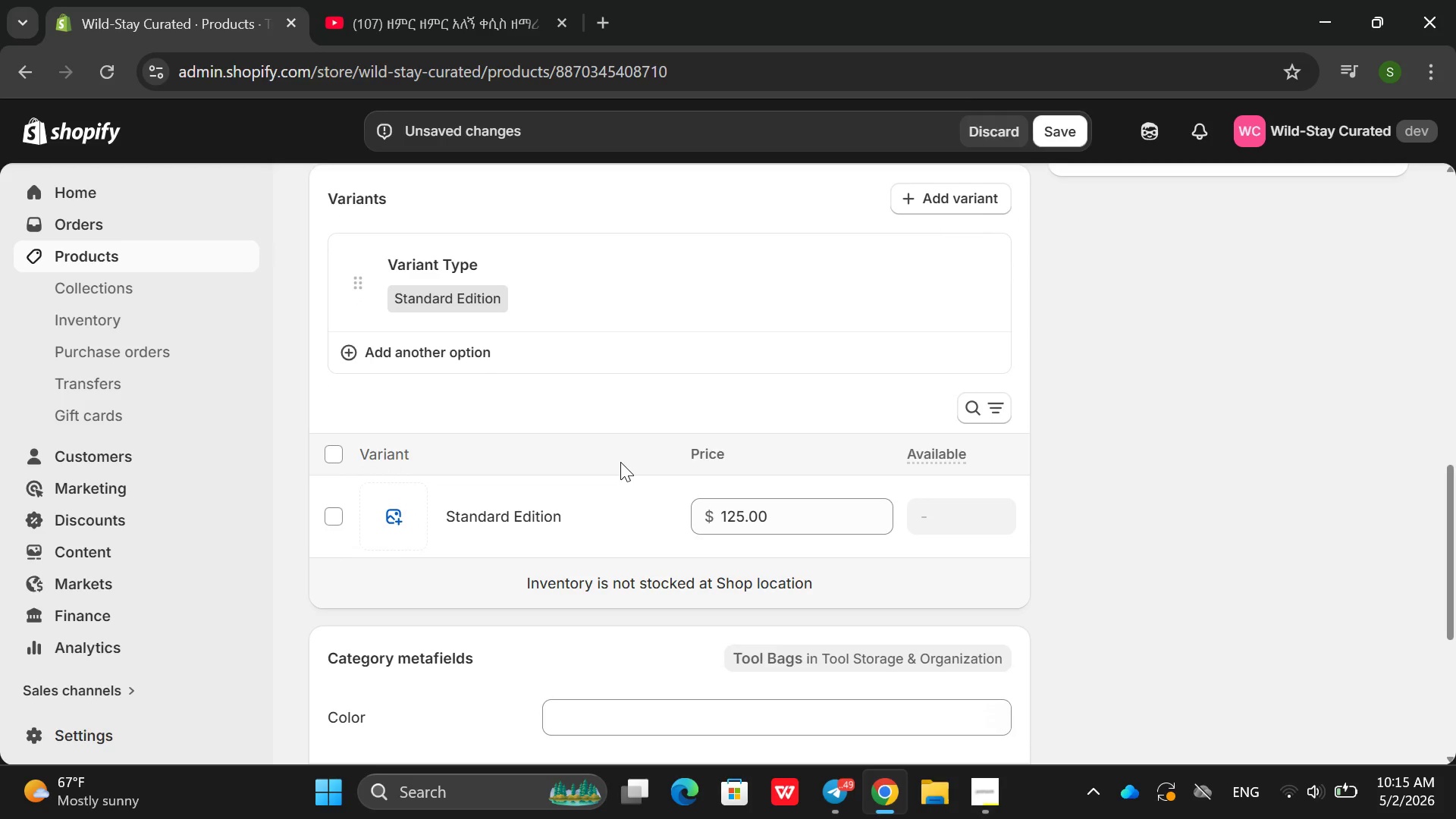 
left_click([1134, 581])
 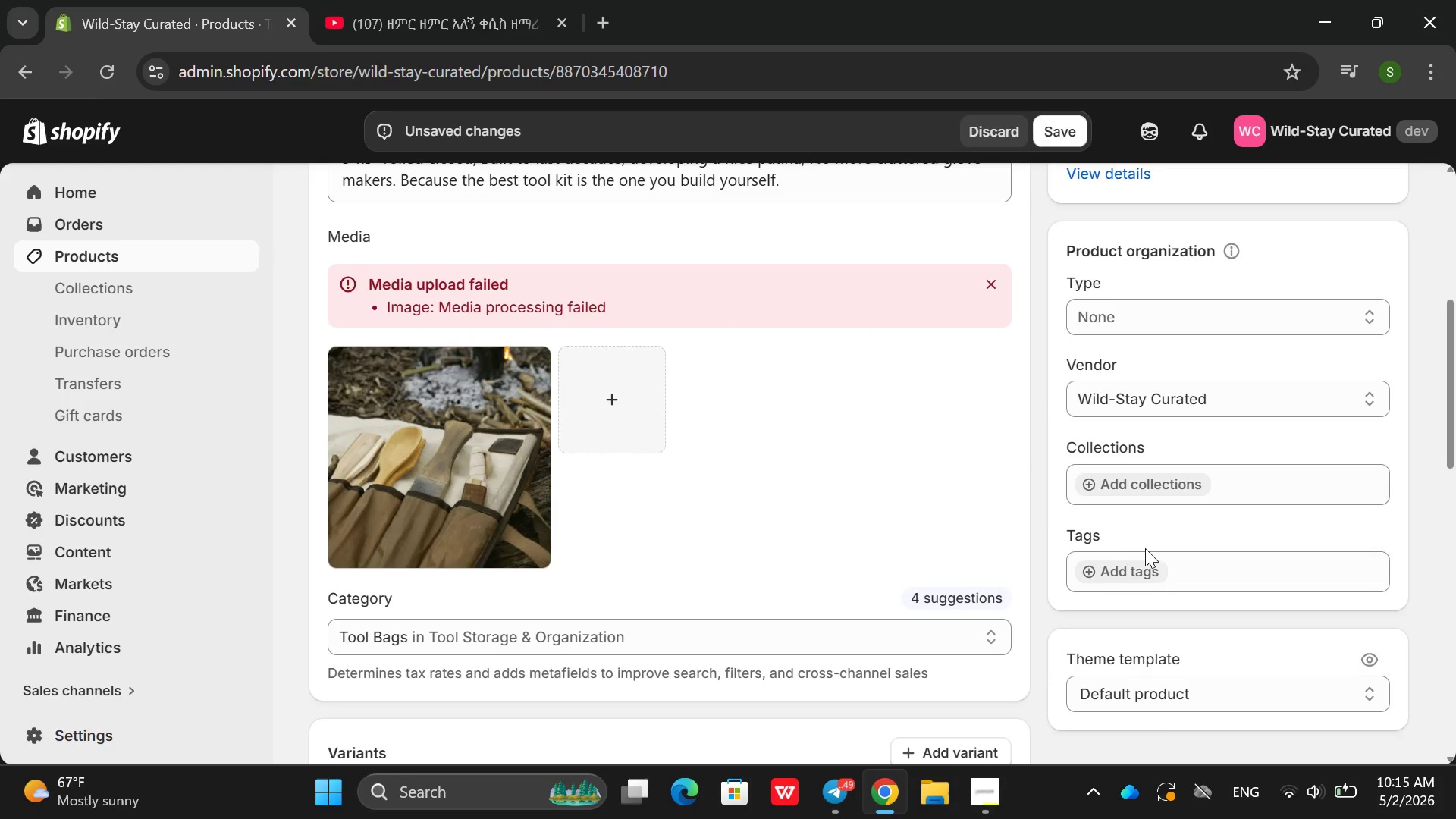 
left_click([1117, 580])
 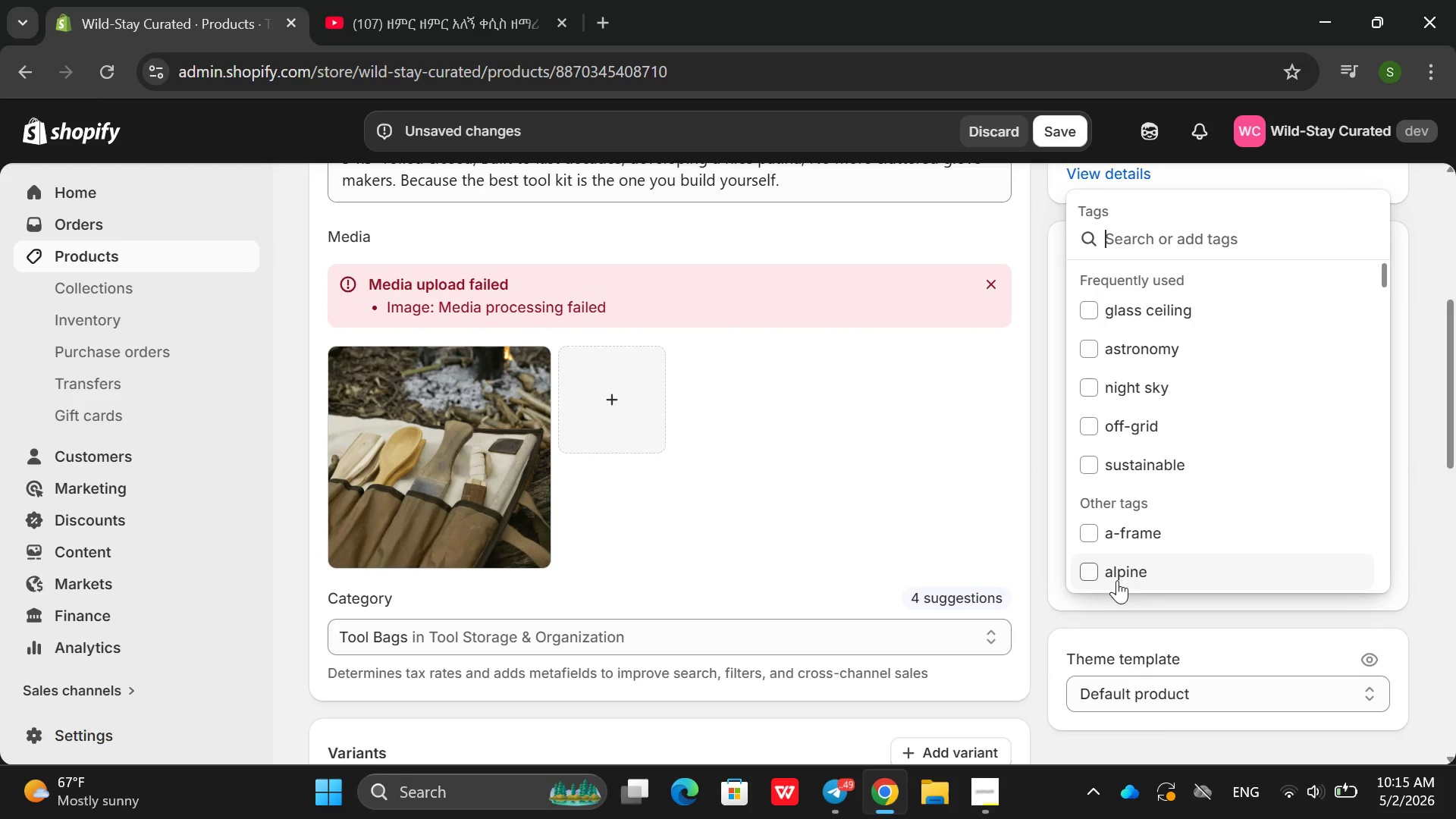 
type(tool roll , cancas)
key(Backspace)
key(Backspace)
key(Backspace)
type(vas,waxed conv)
key(Backspace)
key(Backspace)
key(Backspace)
key(Backspace)
key(Backspace)
key(Backspace)
key(Backspace)
key(Backspace)
key(Backspace)
key(Backspace)
type( wan)
key(Backspace)
type(xed canc)
key(Backspace)
type(vas)
 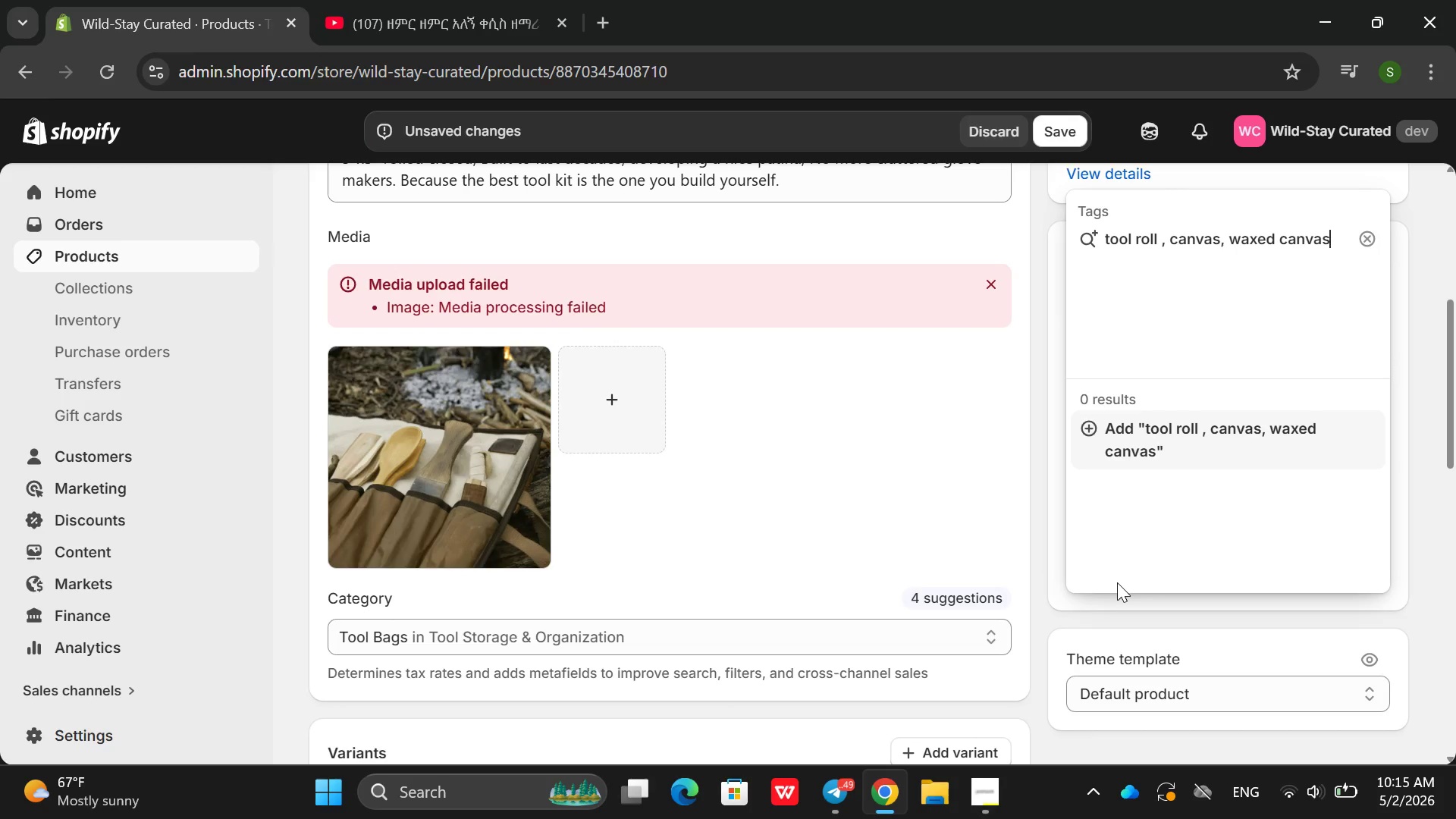 
type(, e)
key(Backspace)
type(Ed)
key(Backspace)
type(DC )
key(Backspace)
type(, adventi)
key(Backspace)
type(ut)
key(Backspace)
type(re fea)
key(Backspace)
key(Backspace)
key(Backspace)
type(gar)
key(Backspace)
type(r, organizr, handmake)
key(Backspace)
key(Backspace)
type(de, brass j)
key(Backspace)
type(hardware)
 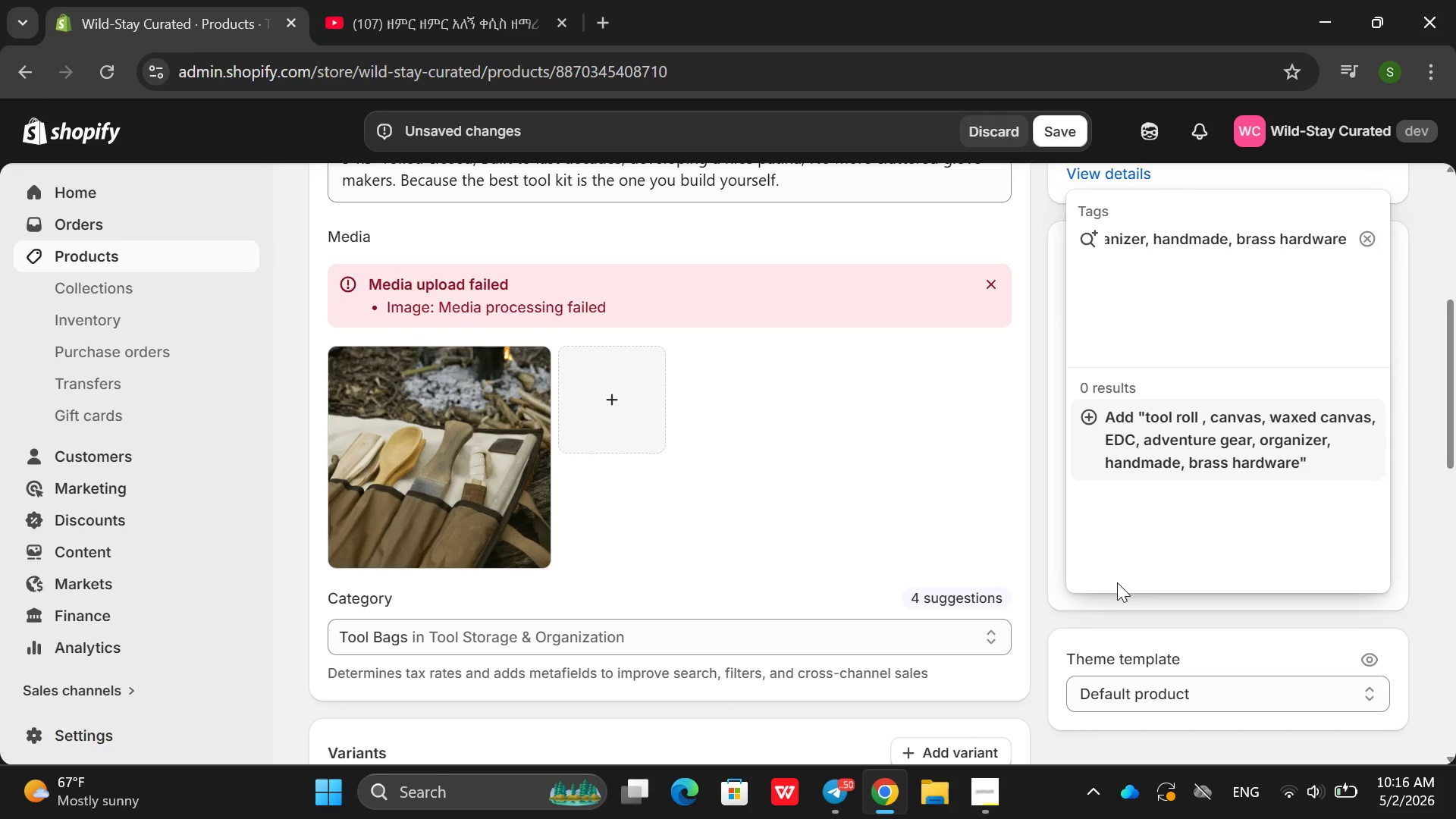 
key(Enter)
 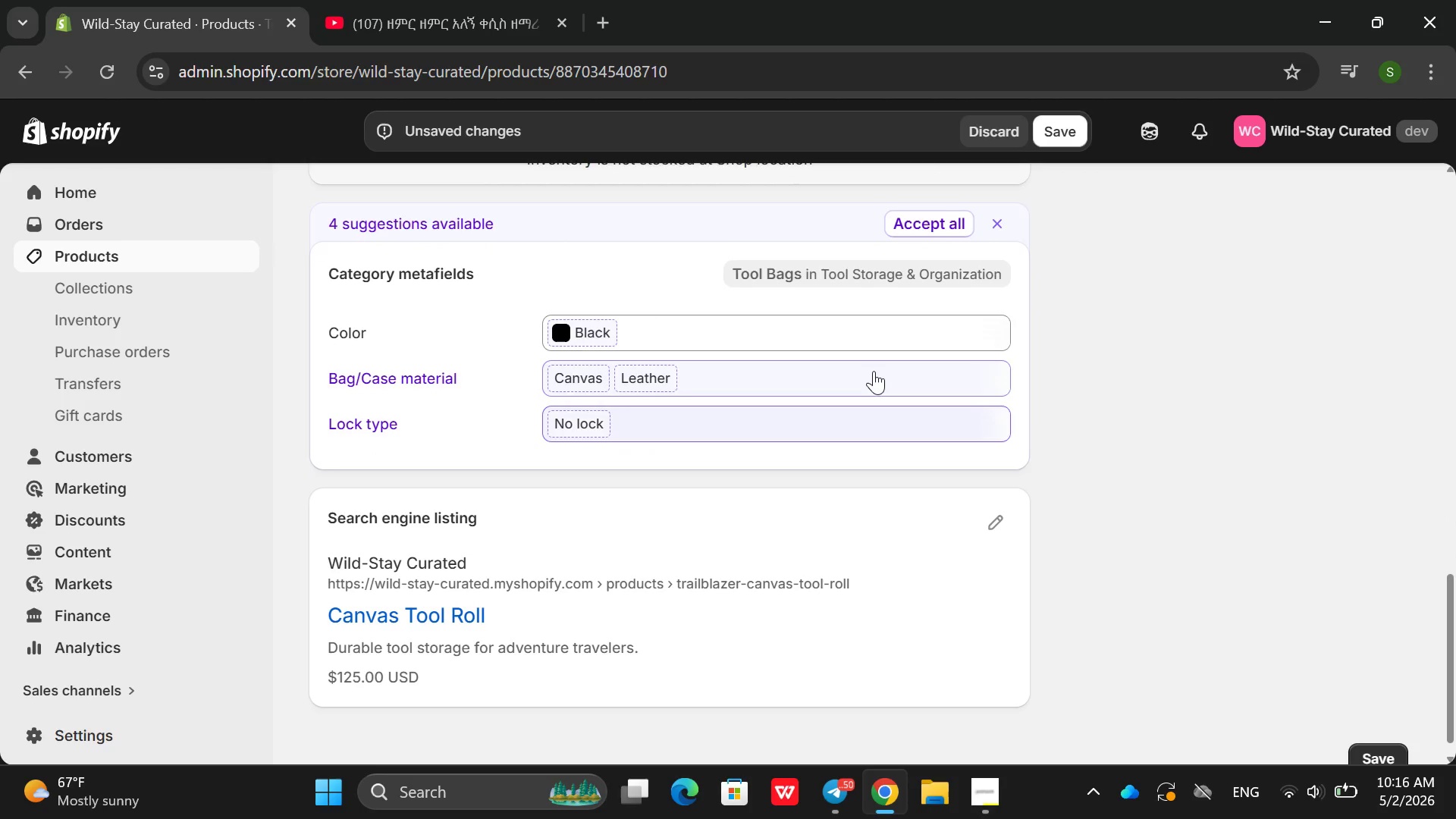 
wait(5.08)
 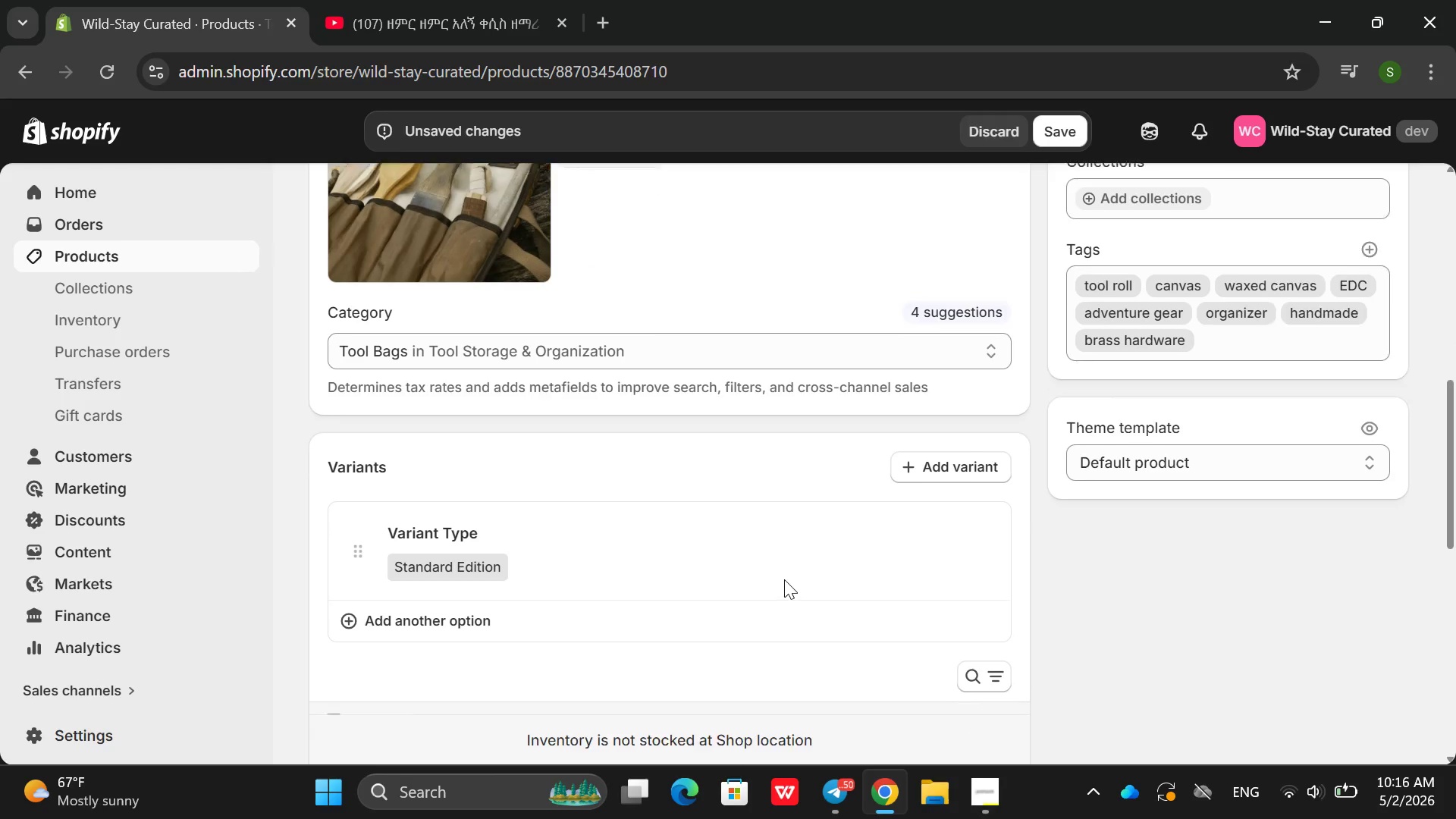 
left_click([924, 221])
 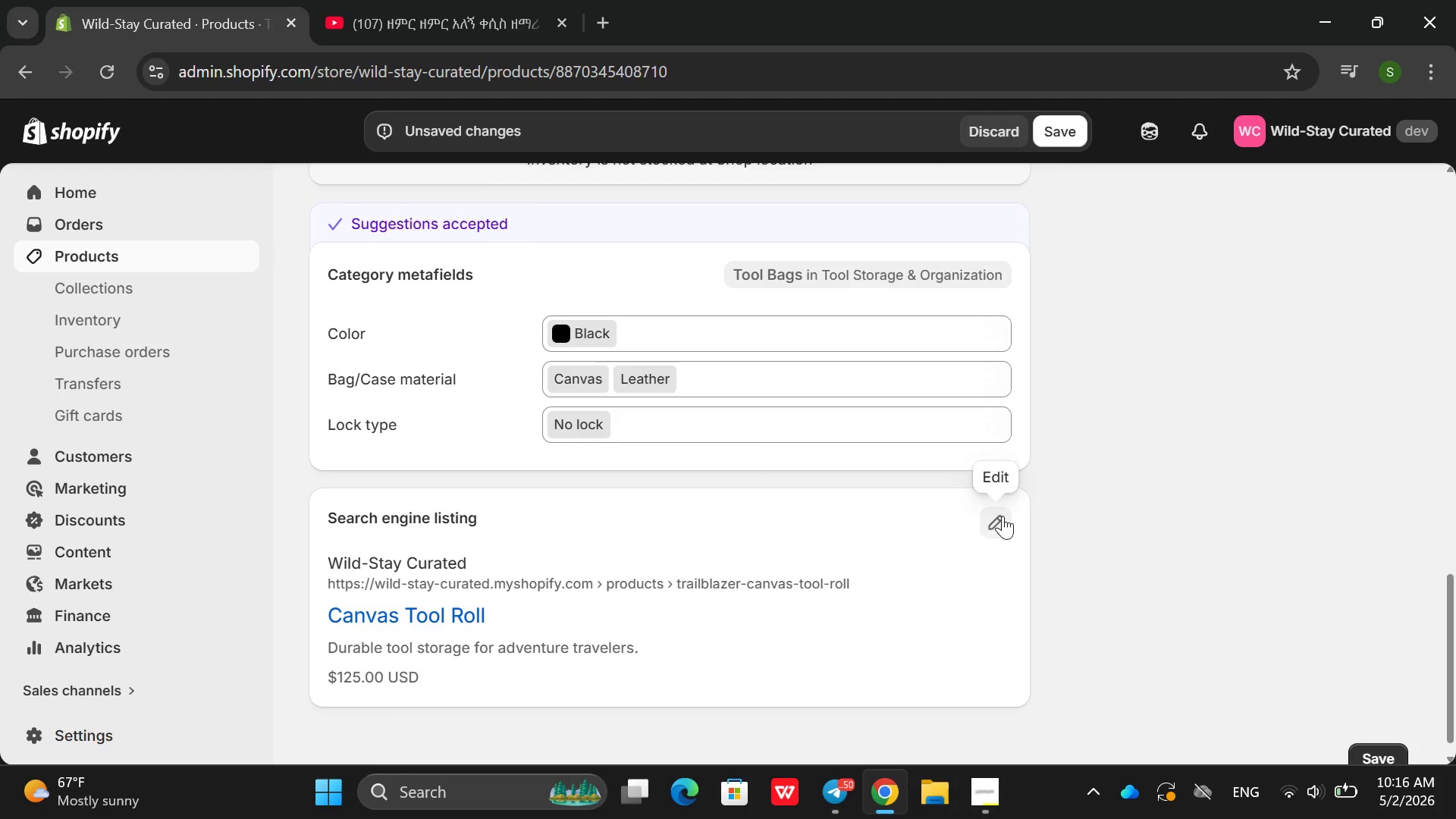 
left_click([1003, 515])
 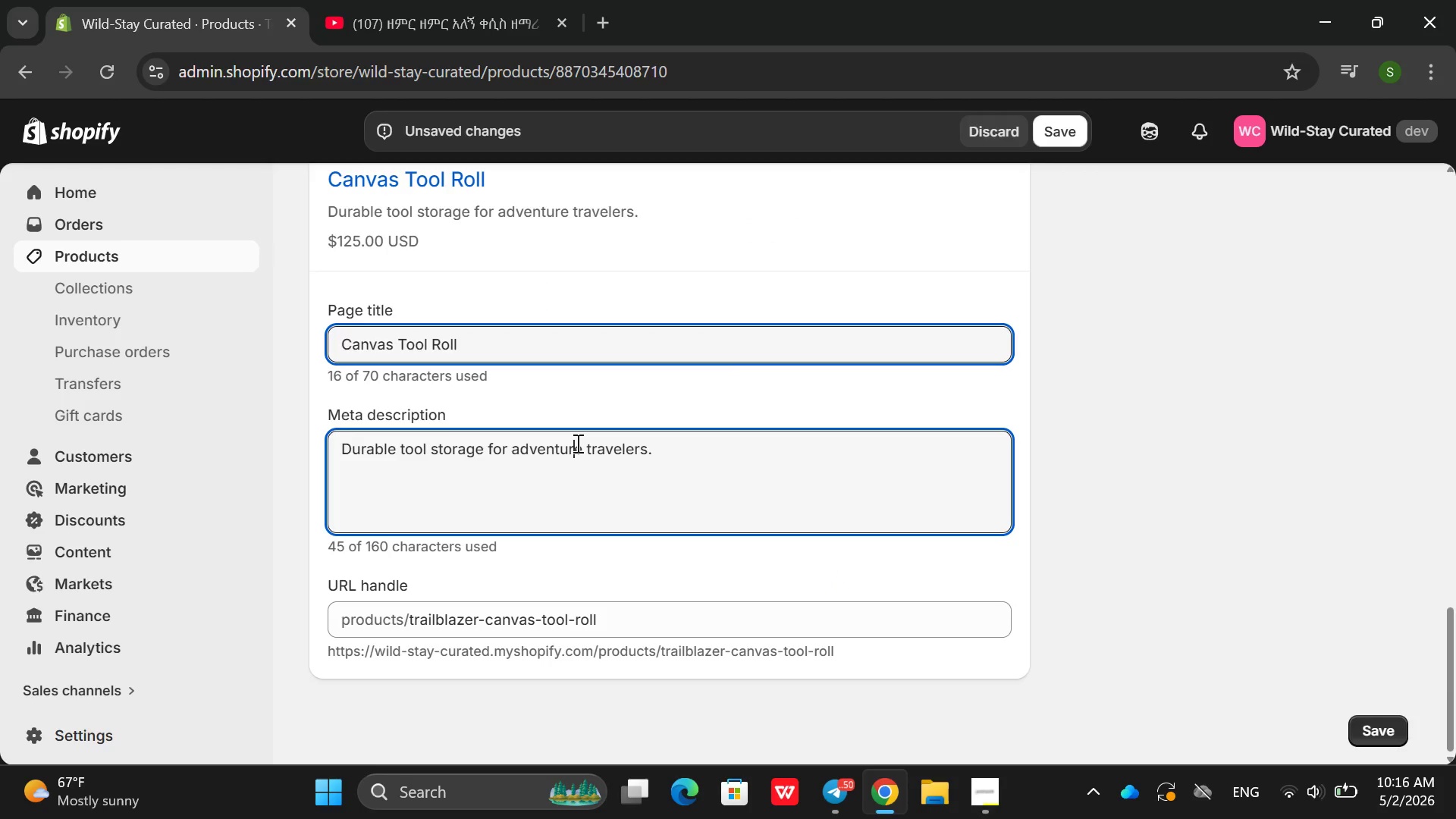 
double_click([576, 443])
 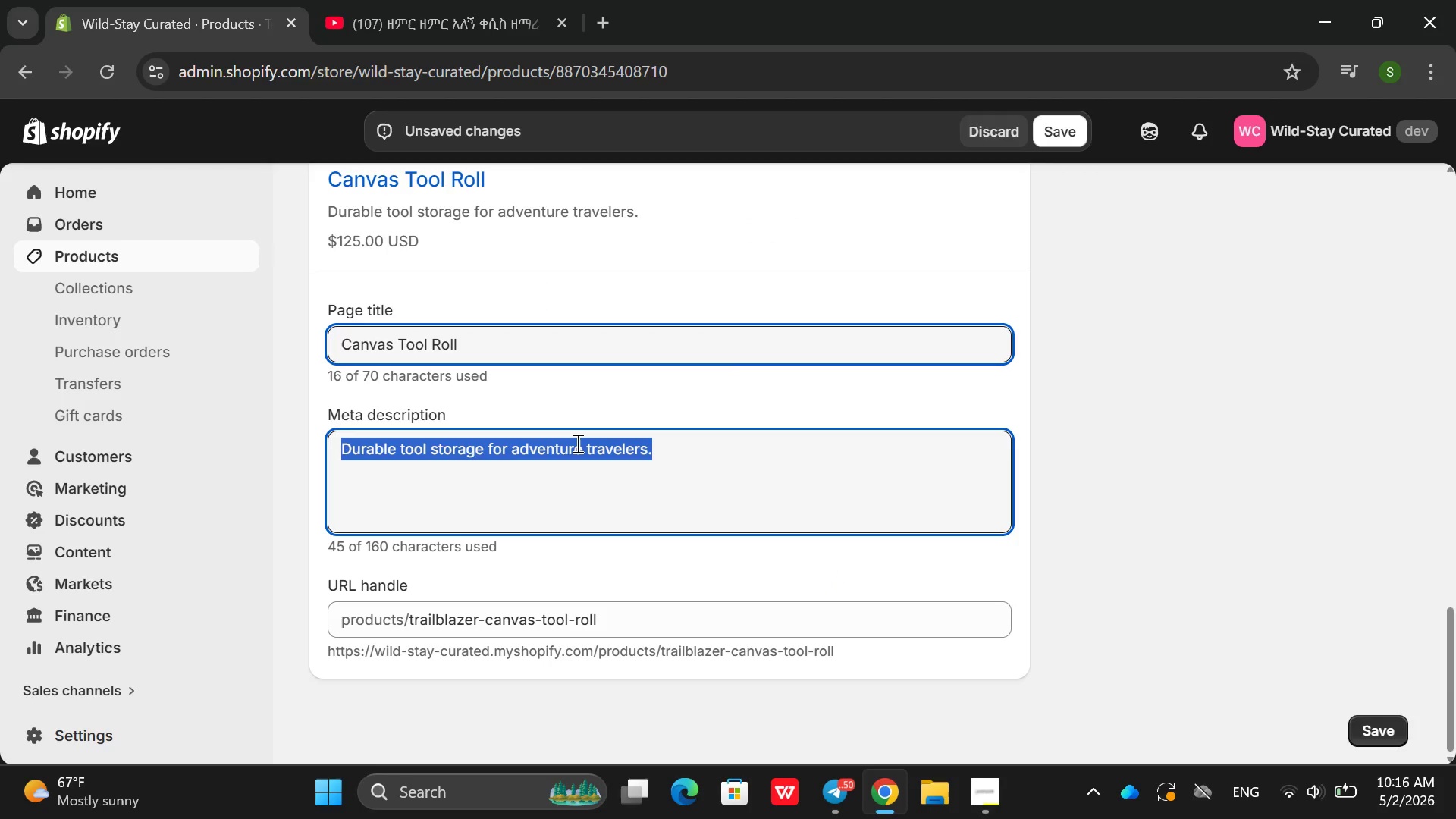 
triple_click([576, 443])
 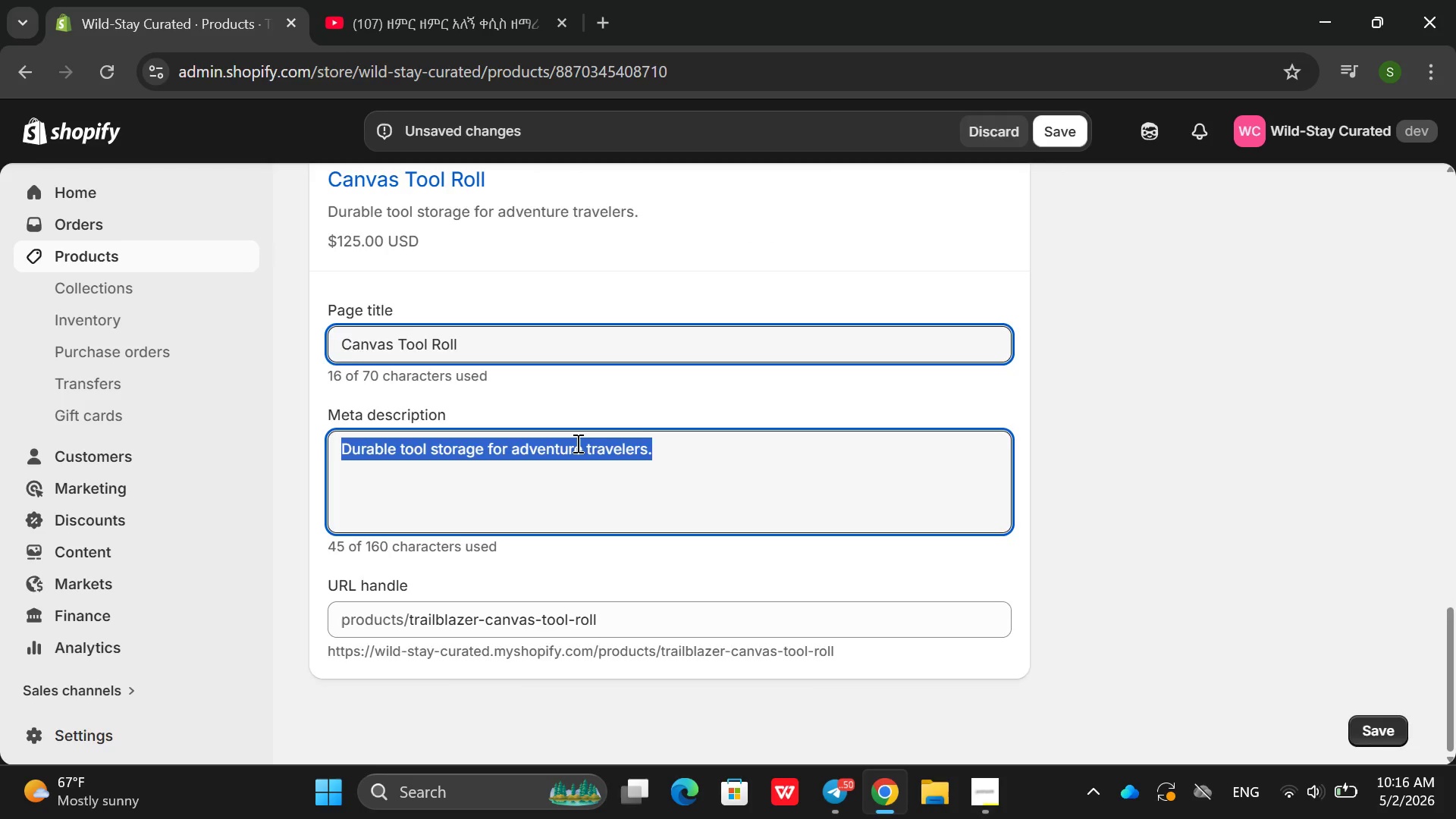 
triple_click([576, 443])
 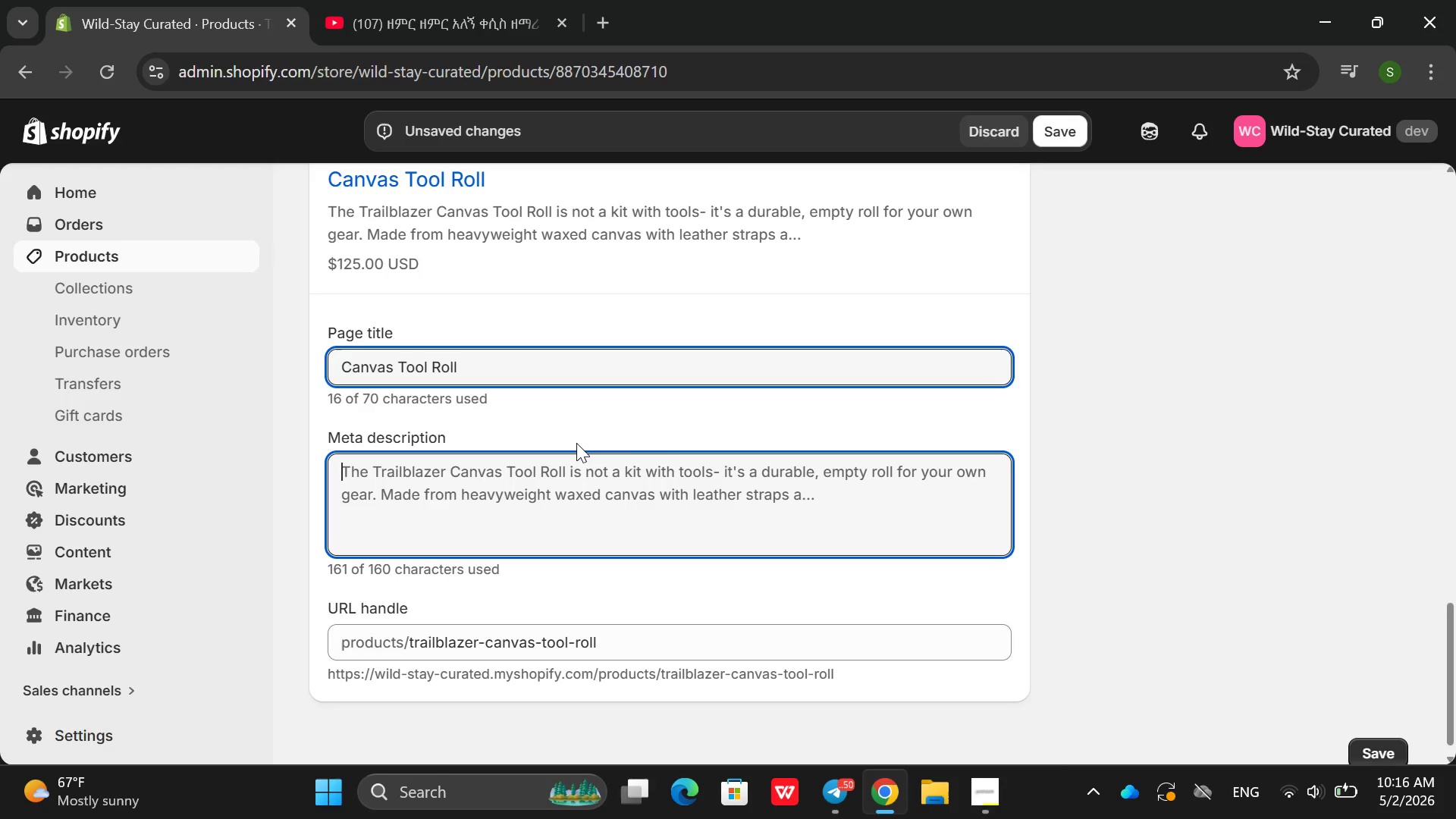 
key(Backspace)
type(TRai)
key(Backspace)
key(Backspace)
key(Backspace)
type(i)
key(Backspace)
type(rialblazr con)
key(Backspace)
key(Backspace)
key(Backspace)
key(Backspace)
key(Backspace)
key(Backspace)
key(Backspace)
key(Backspace)
key(Backspace)
key(Backspace)
key(Backspace)
key(Backspace)
key(Backspace)
type(aill)
key(Backspace)
type(br)
key(Backspace)
type(lazer Canc)
key(Backspace)
type(vas Tool T)
key(Backspace)
type(Roll-waxed conc)
key(Backspace)
key(Backspace)
key(Backspace)
type(ca)
key(Backspace)
key(Backspace)
type(anc)
key(Backspace)
type(vas with 12 peoducts)
key(Backspace)
key(Backspace)
key(Backspace)
key(Backspace)
key(Backspace)
key(Backspace)
key(Backspace)
type(roducts)
 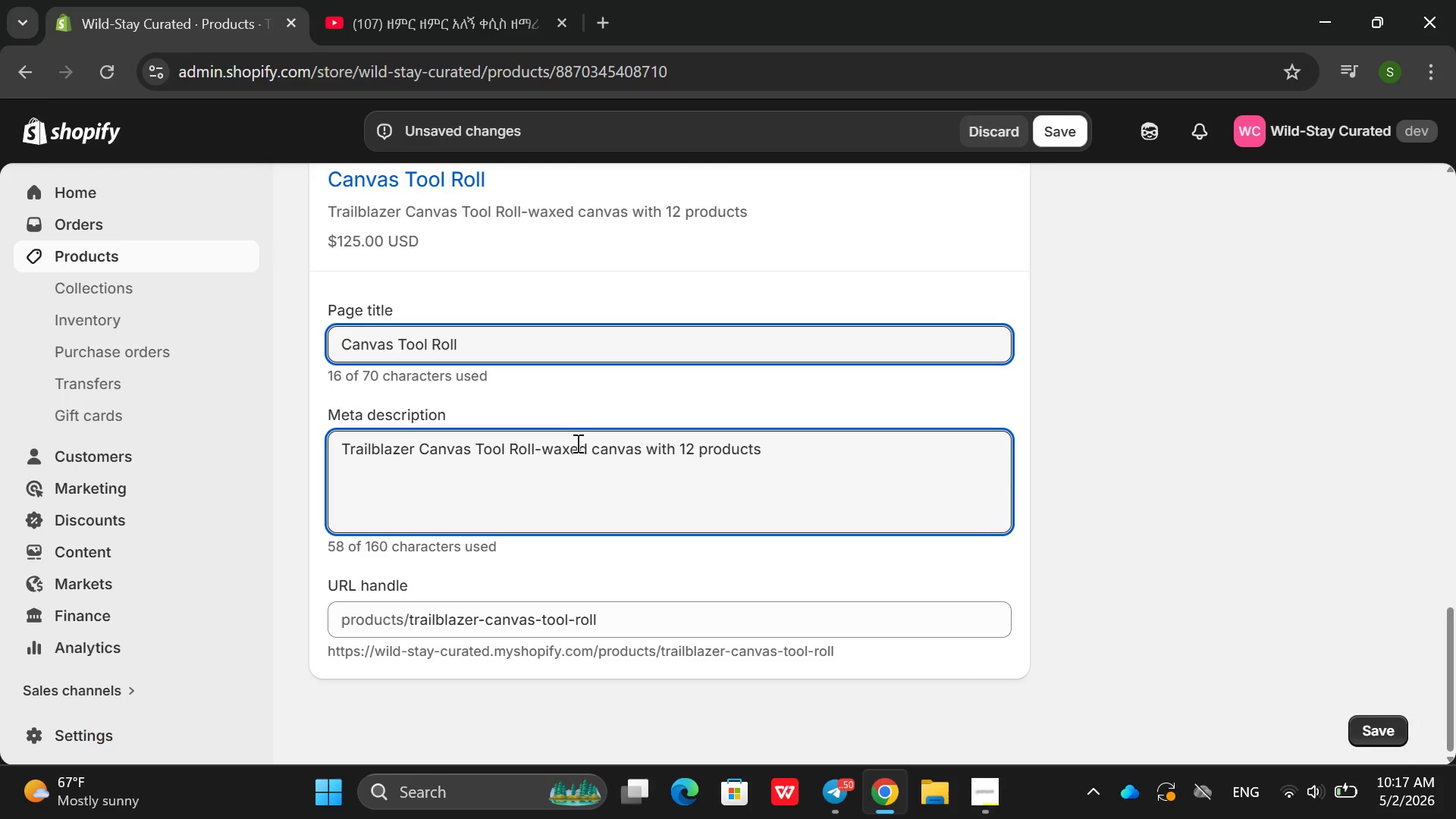 
wait(18.12)
 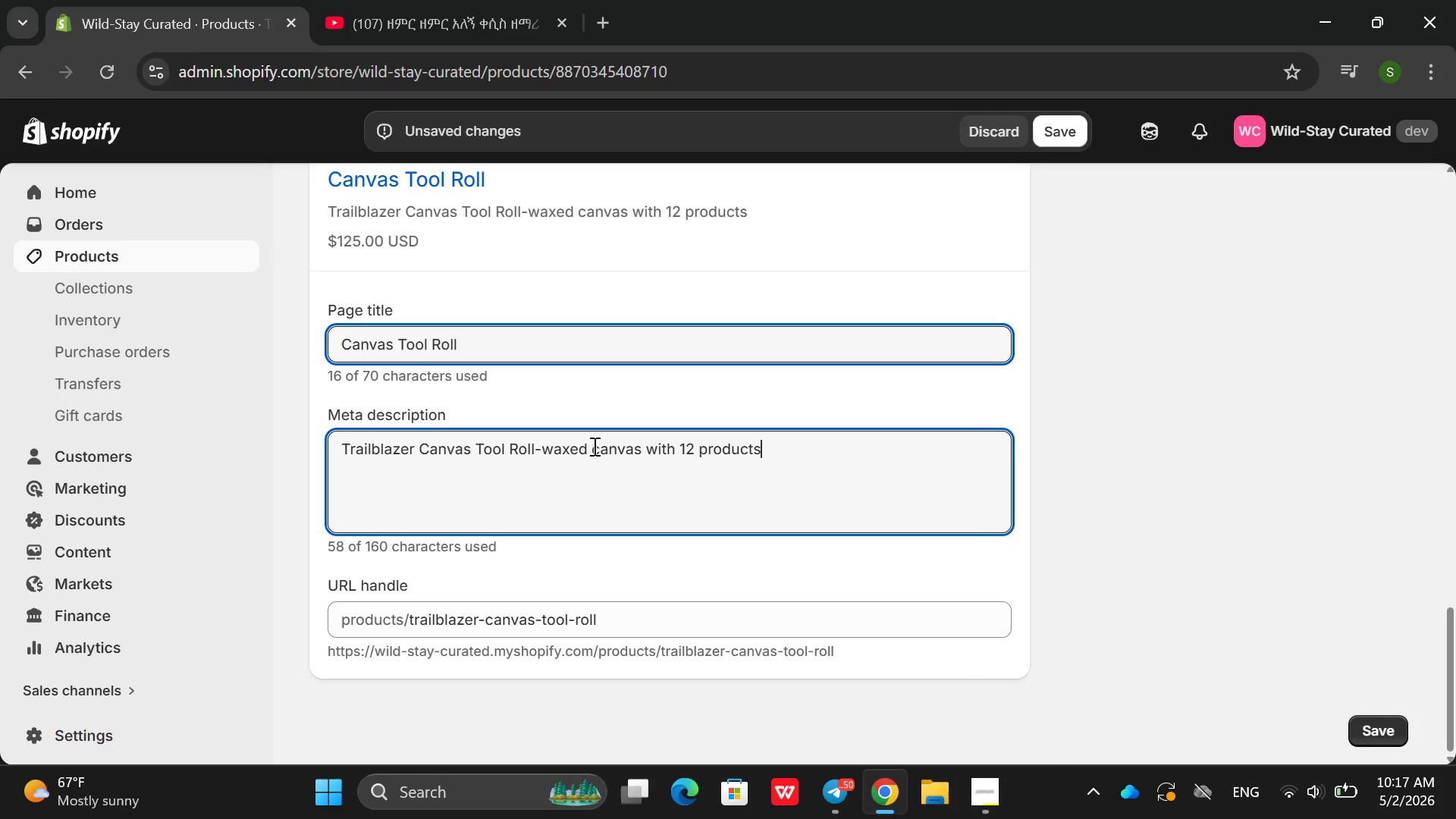 
type( )
key(Backspace)
key(Backspace)
key(Backspace)
key(Backspace)
key(Backspace)
key(Backspace)
key(Backspace)
key(Backspace)
key(Backspace)
type(sticjed p)
key(Backspace)
key(Backspace)
key(Backspace)
key(Backspace)
key(Backspace)
key(Backspace)
key(Backspace)
type(itched pockets of varin)
key(Backspace)
type(yin)
key(Backspace)
key(Backspace)
key(Backspace)
key(Backspace)
type(ying sized. In some pockets a wrench )
key(Backspace)
type(, a folding kno)
key(Backspace)
type(ife a)
key(Backspace)
key(Backspace)
type(, a ferro rod and s)
key(Backspace)
type(a a)
key(Backspace)
type(small first aid kit. THe )
key(Backspace)
key(Backspace)
key(Backspace)
type(he to=)
key(Backspace)
type(roo)
key(Backspace)
key(Backspace)
key(Backspace)
key(Backspace)
type(h)
key(Backspace)
key(Backspace)
type(roll has brown leather straps w)
key(Backspace)
type(and shiny brass buckles. A)
 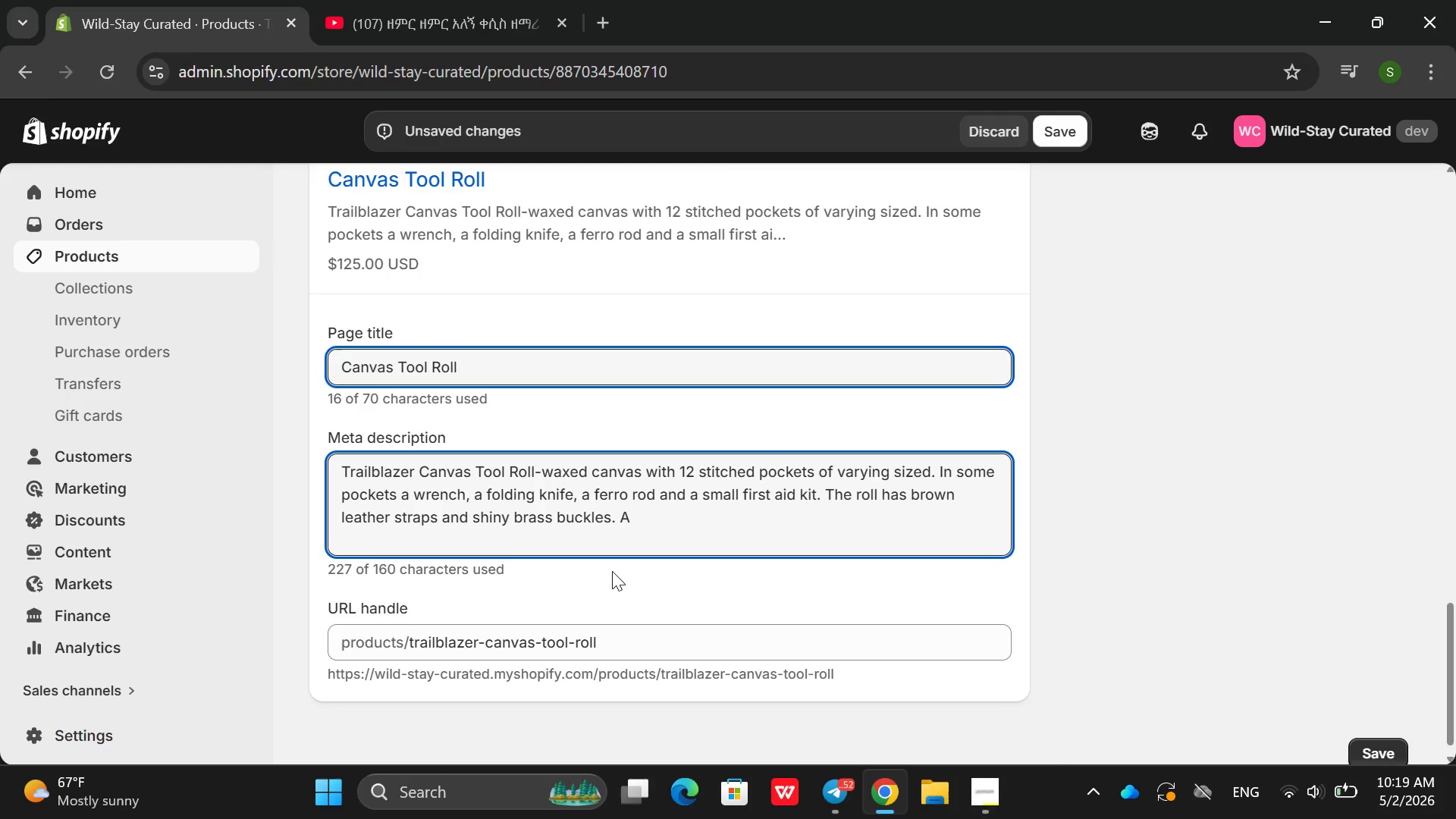 
hold_key(key=Backspace, duration=1.39)
 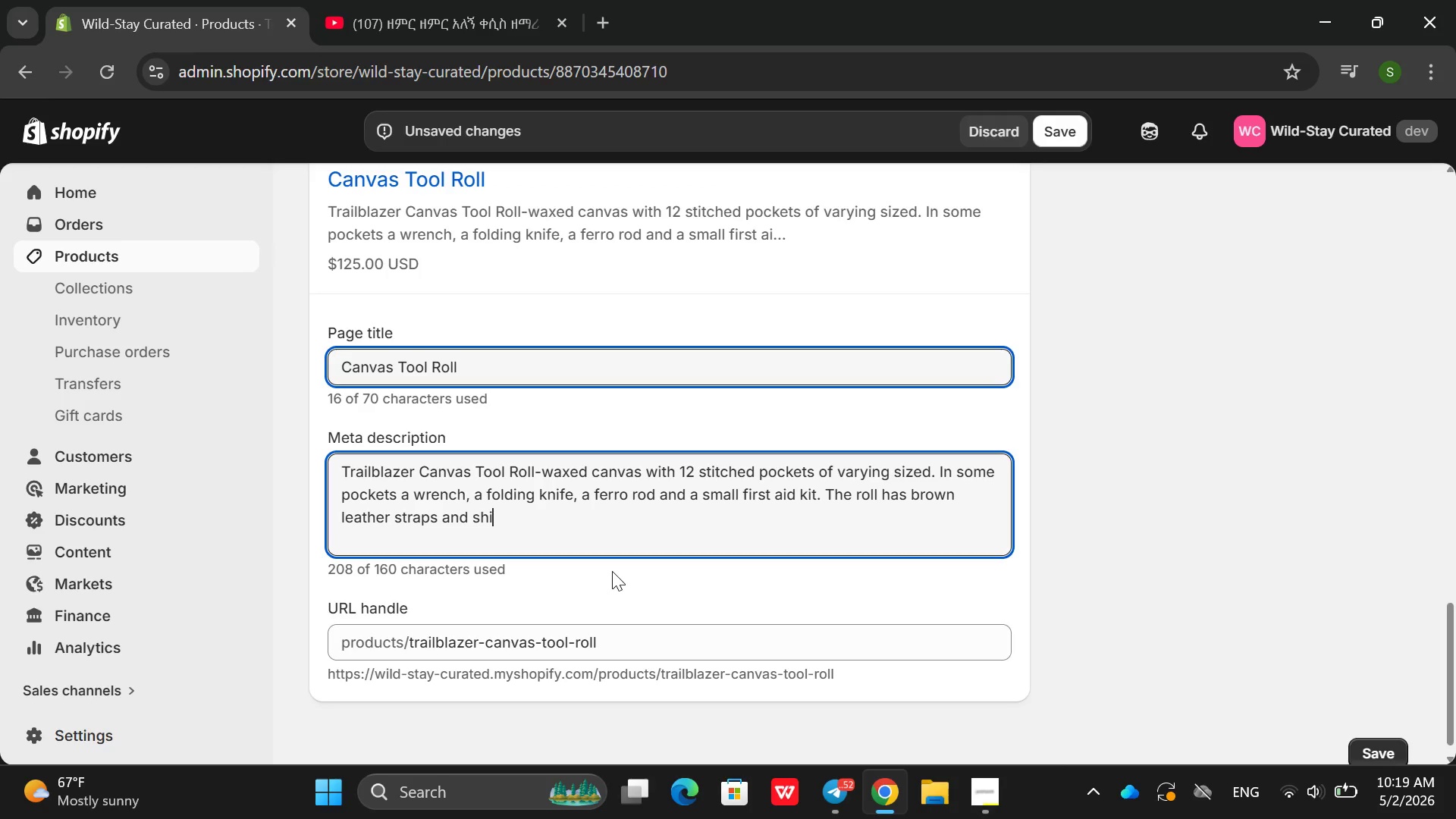 
key(Backspace)
key(Backspace)
key(Backspace)
type(it)
key(Backspace)
key(Backspace)
key(Backspace)
key(Backspace)
key(Backspace)
key(Backspace)
key(Backspace)
key(Backspace)
key(Backspace)
key(Backspace)
key(Backspace)
key(Backspace)
key(Backspace)
key(Backspace)
key(Backspace)
type(.)
 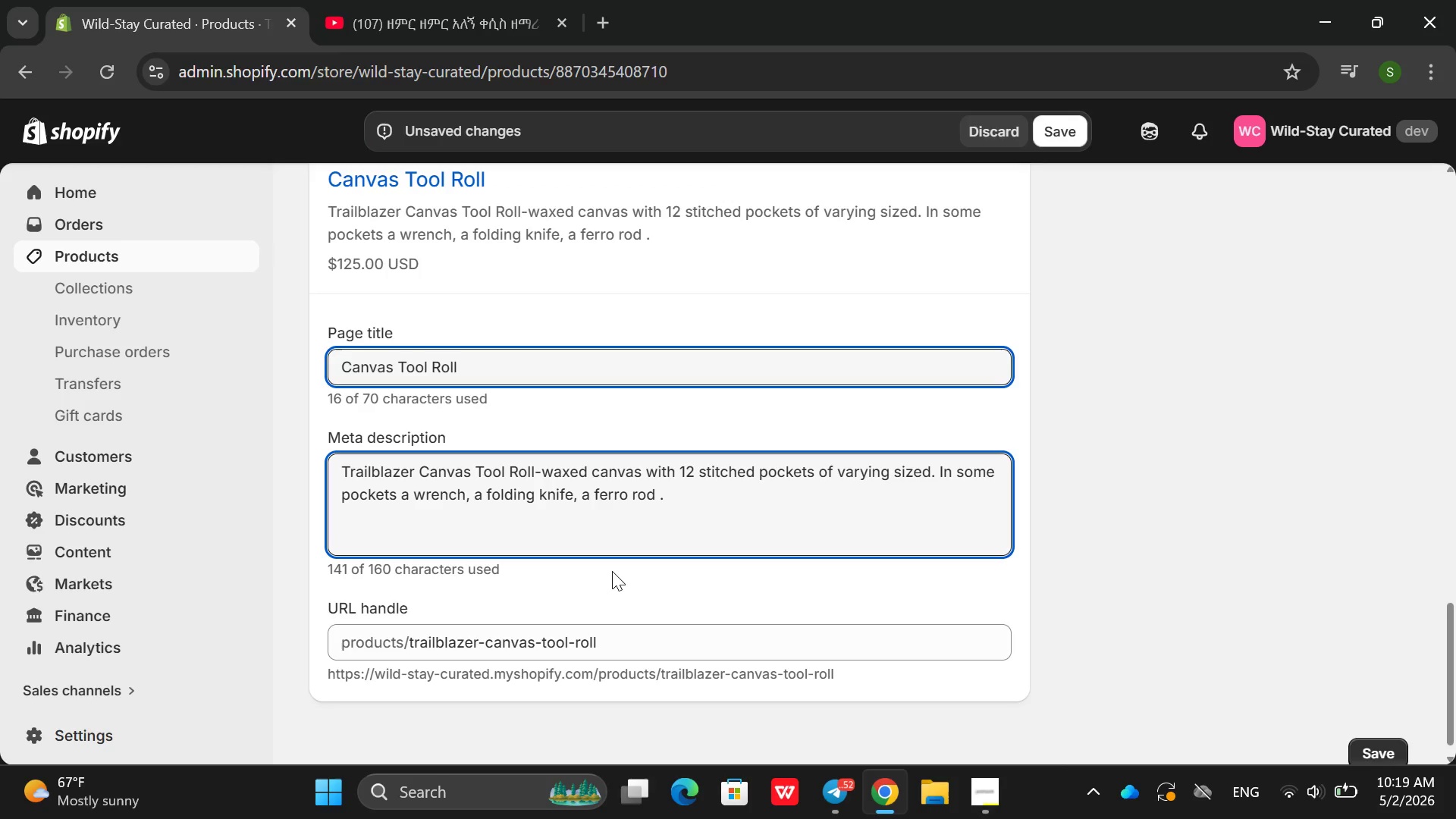 
wait(5.95)
 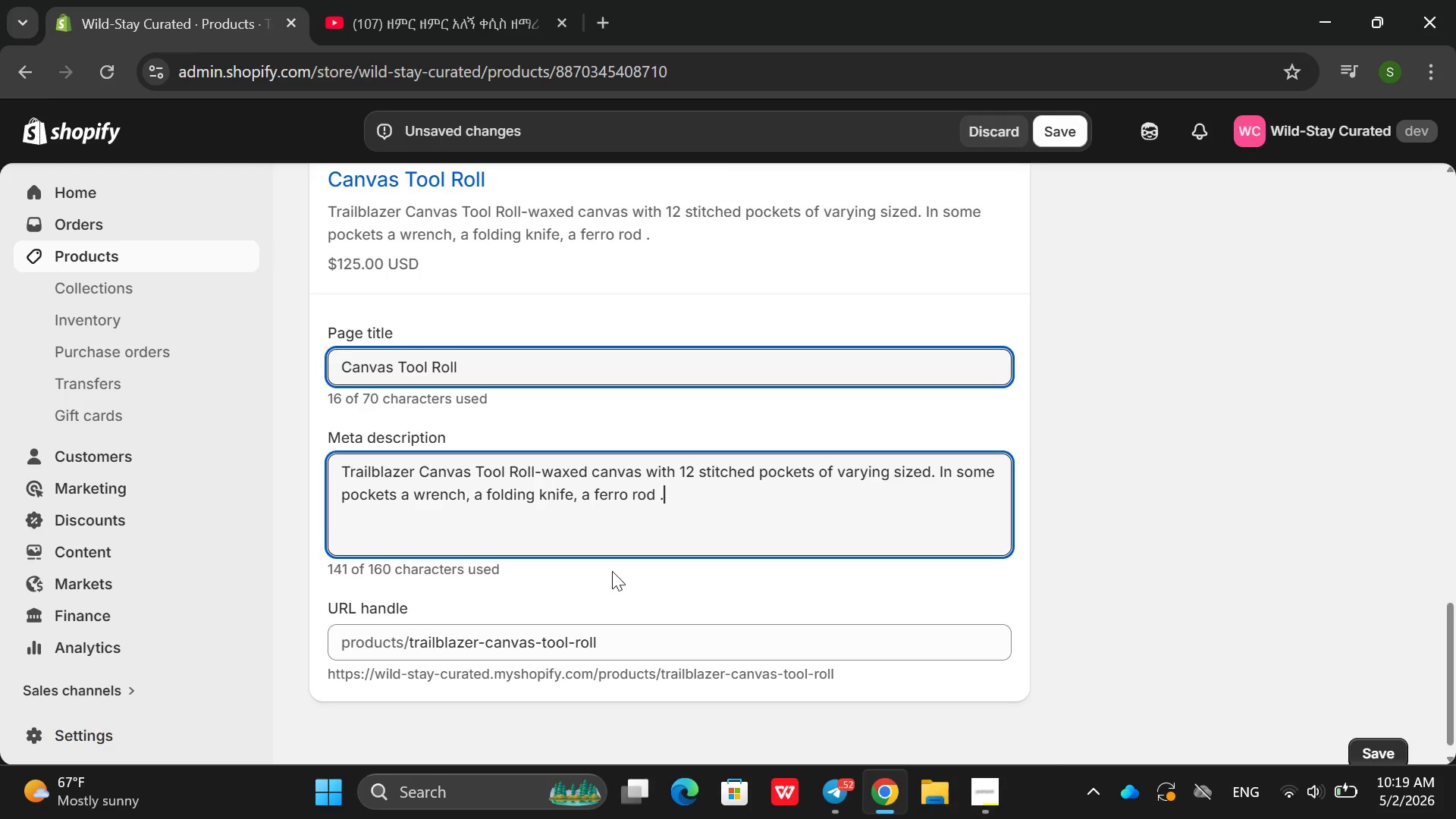 
left_click([1056, 130])
 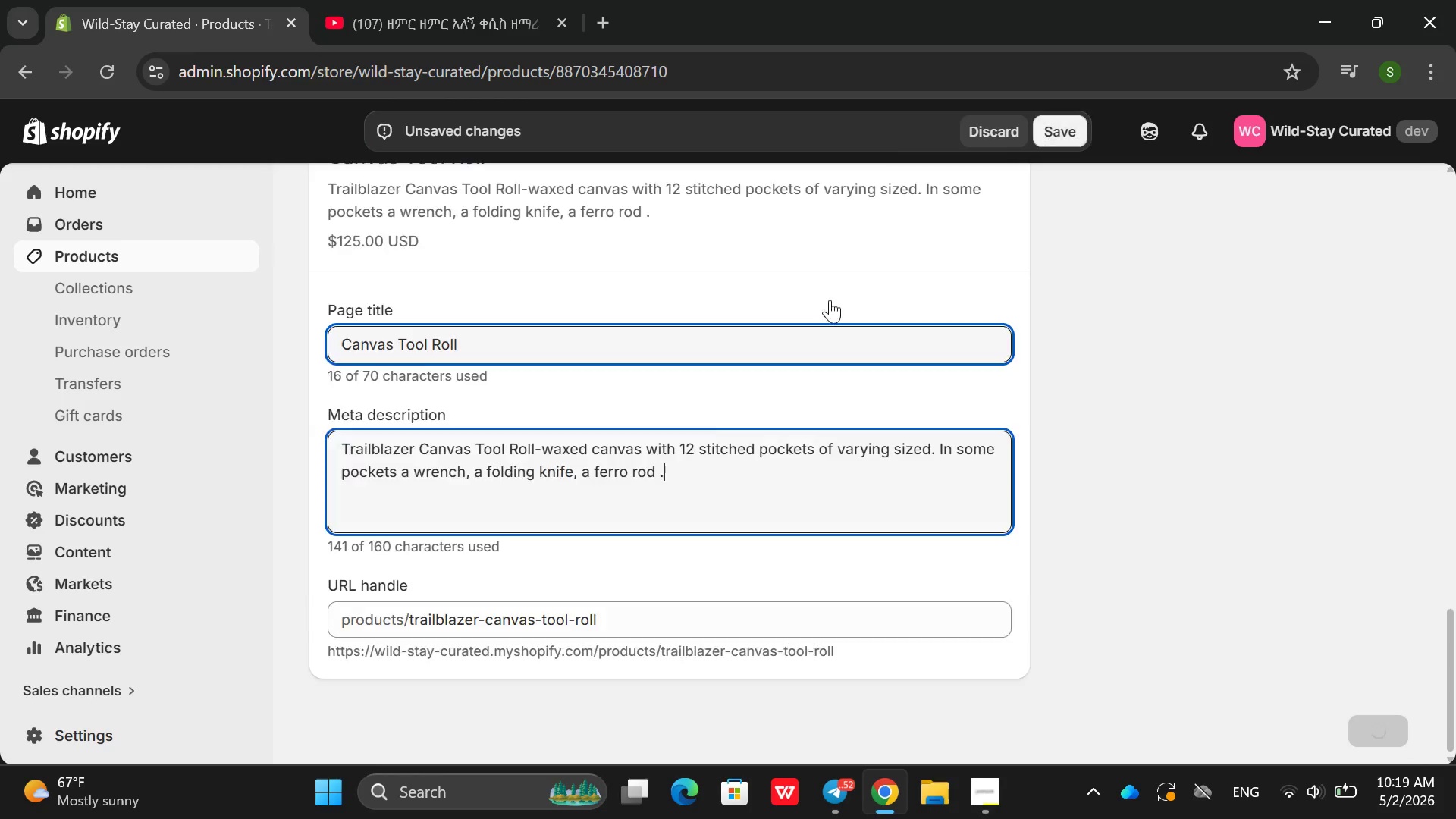 
mouse_move([726, 417])
 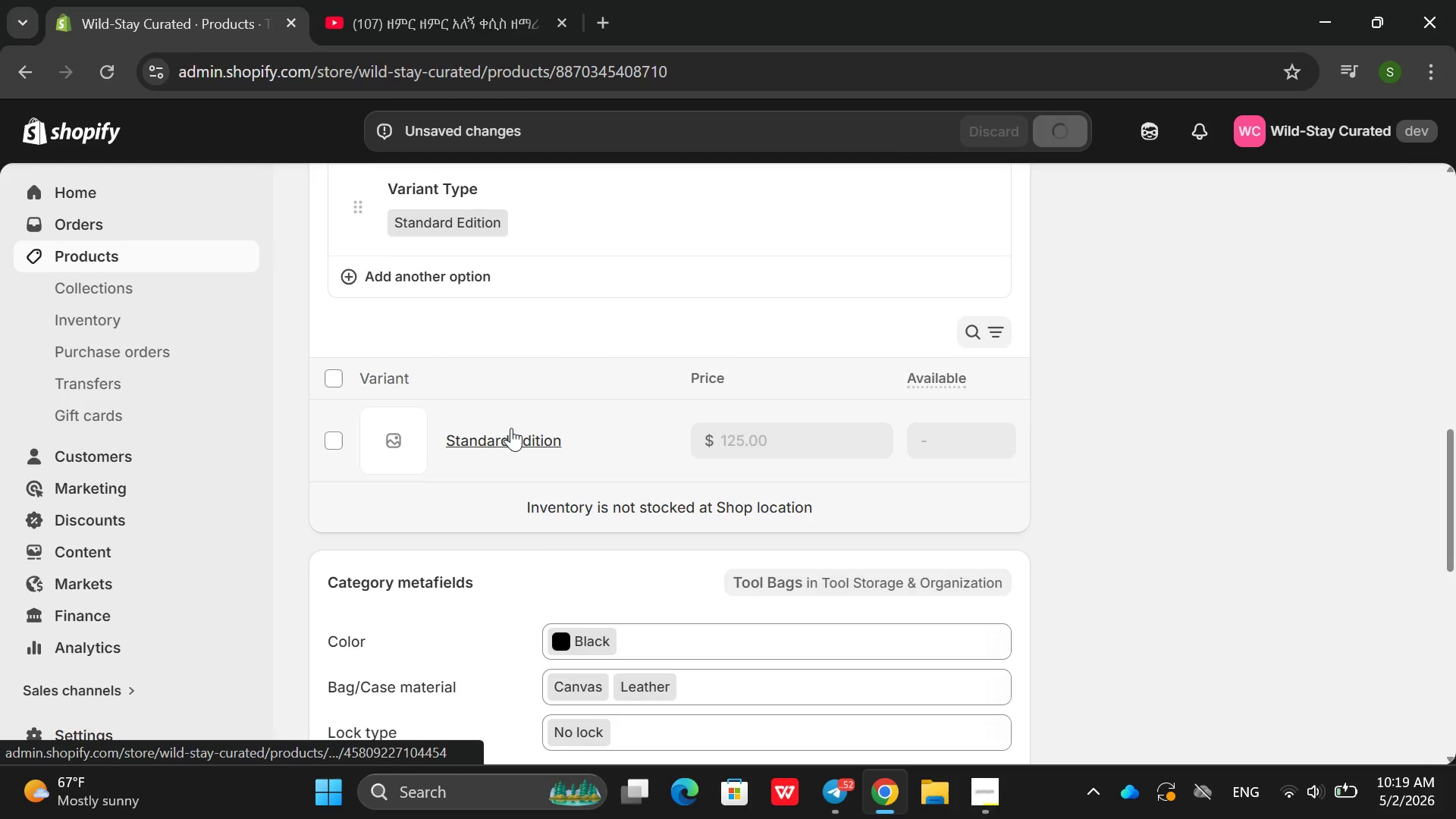 
left_click([511, 428])
 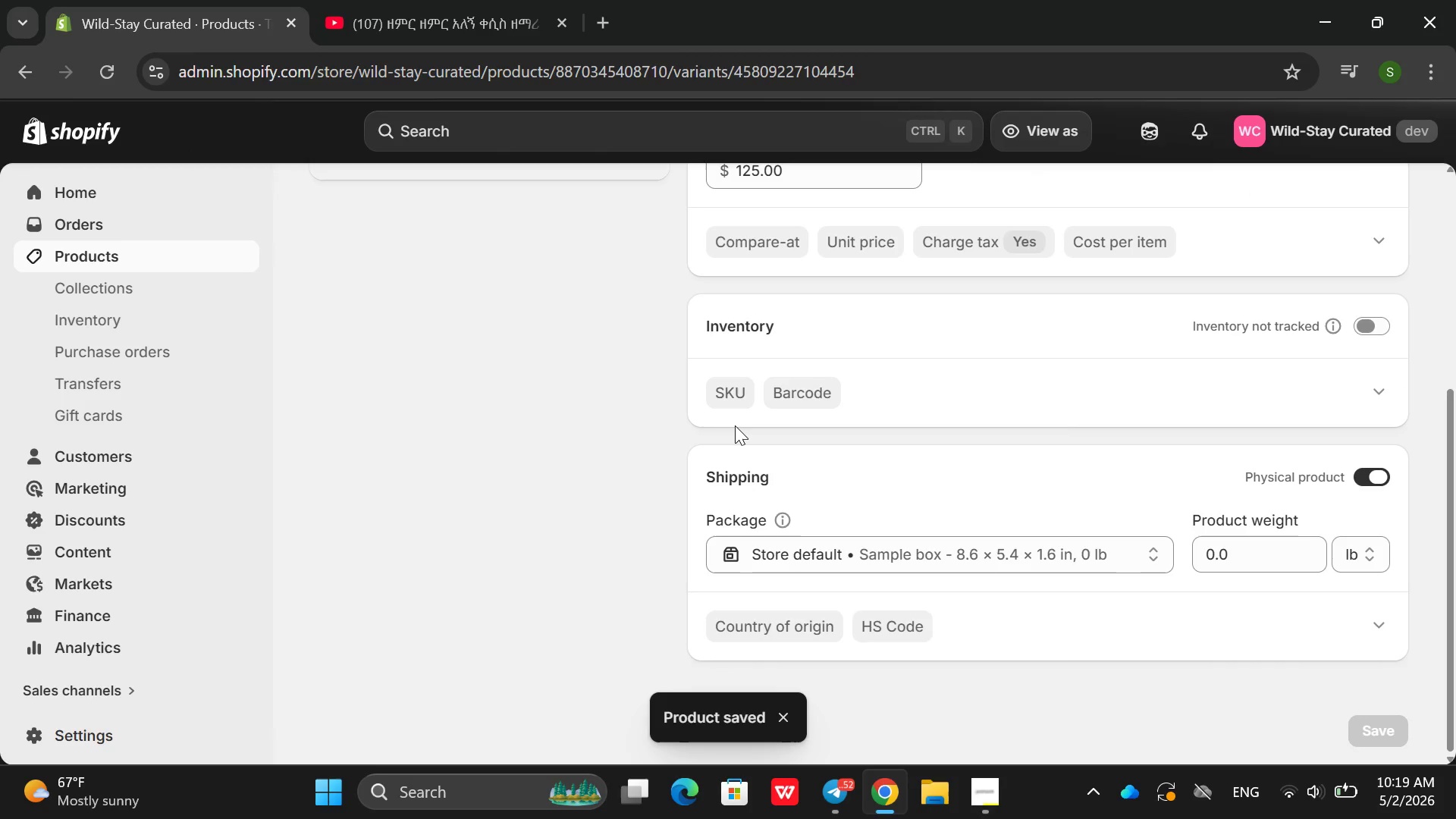 
left_click([746, 388])
 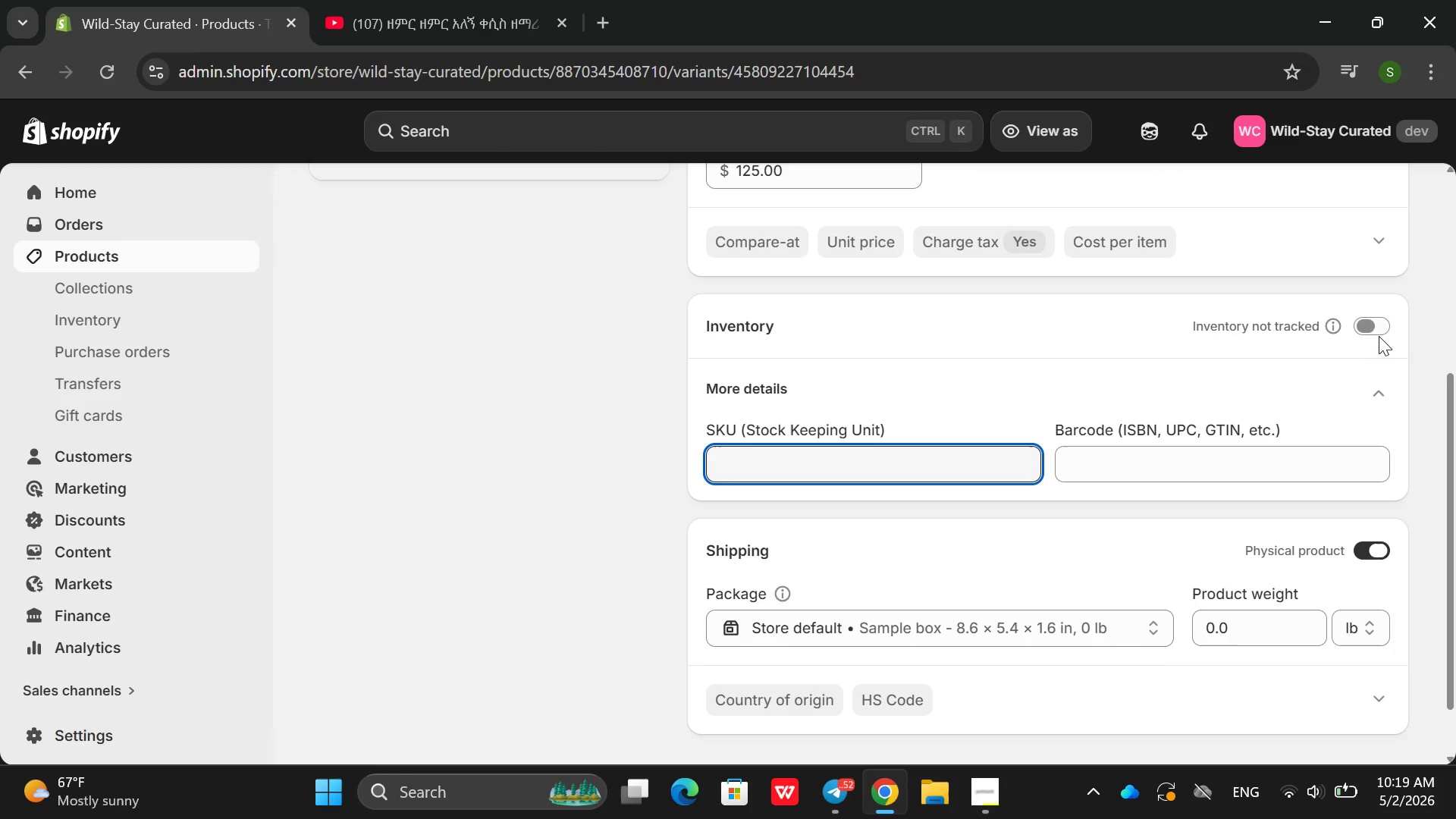 
left_click([1378, 331])
 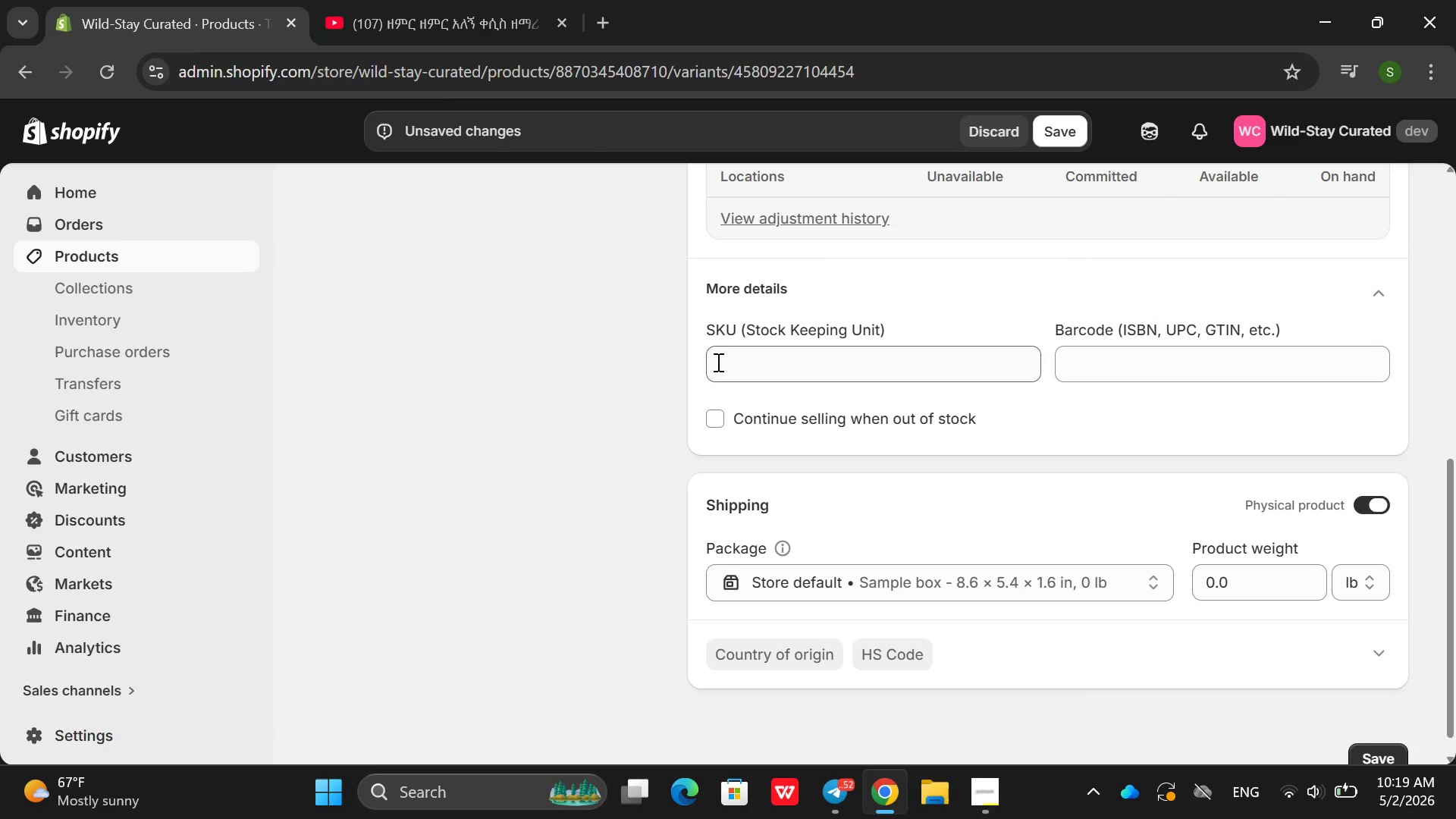 
left_click([721, 359])
 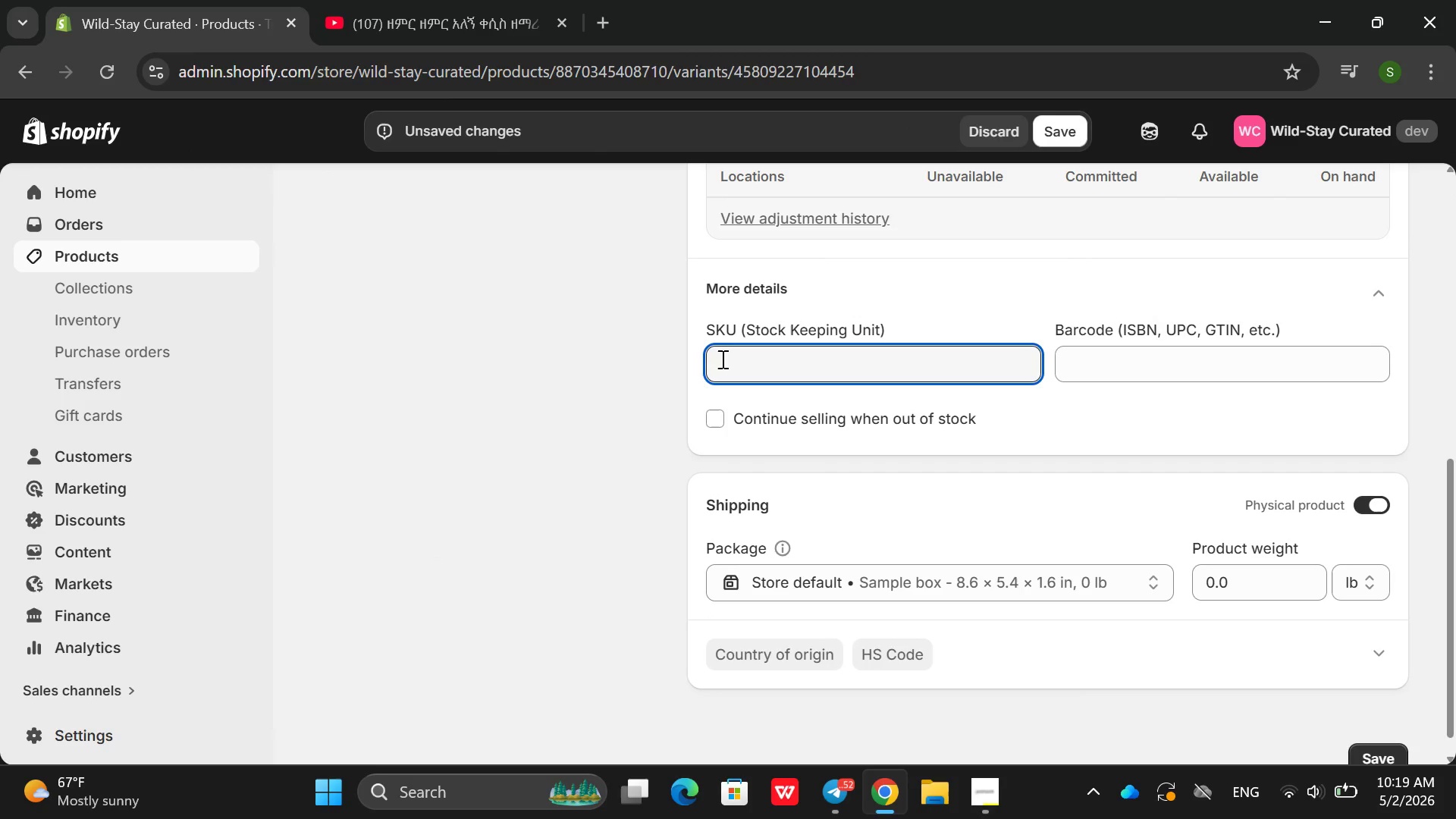 
type(TRL-ROL-STD)
 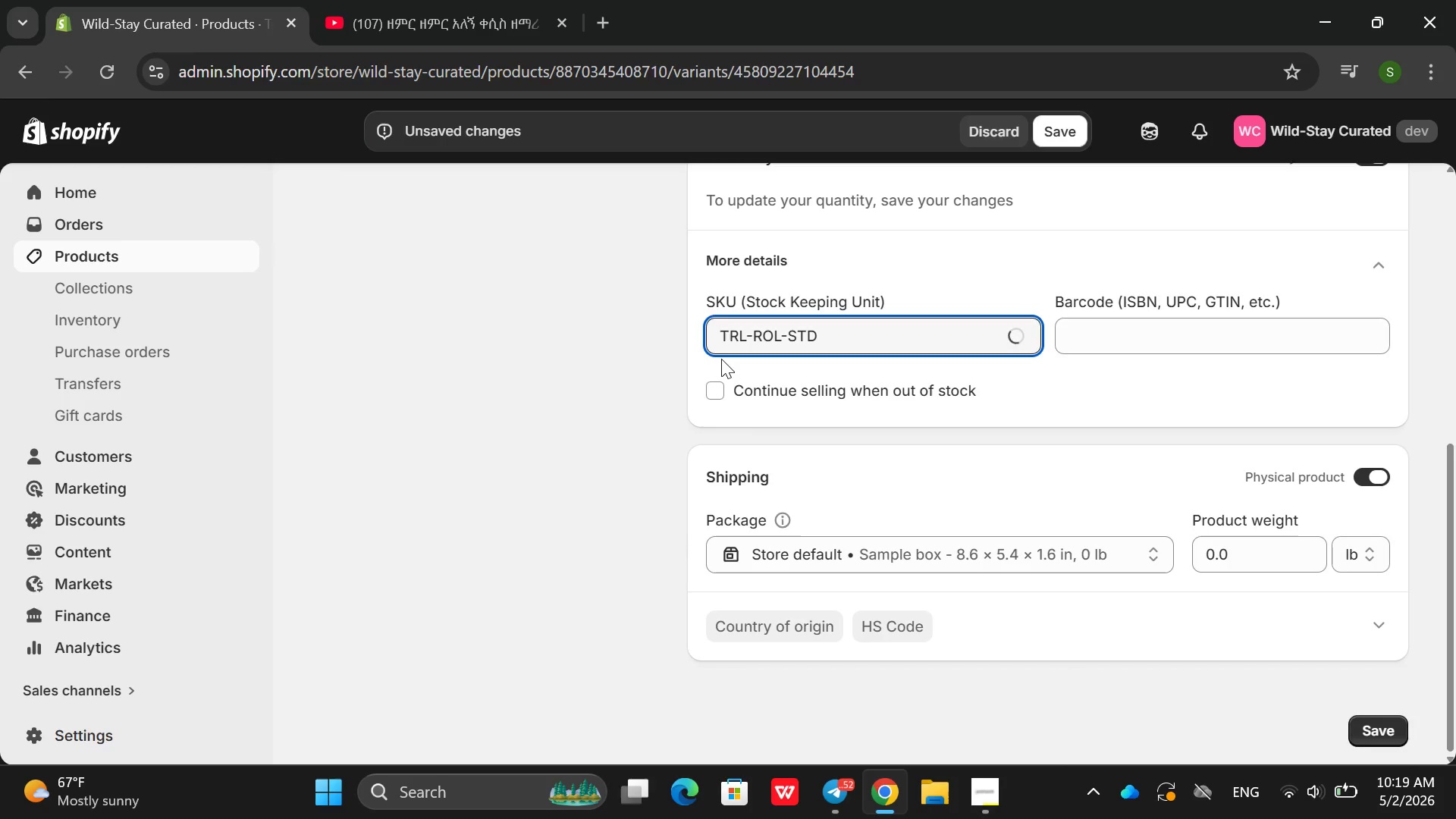 